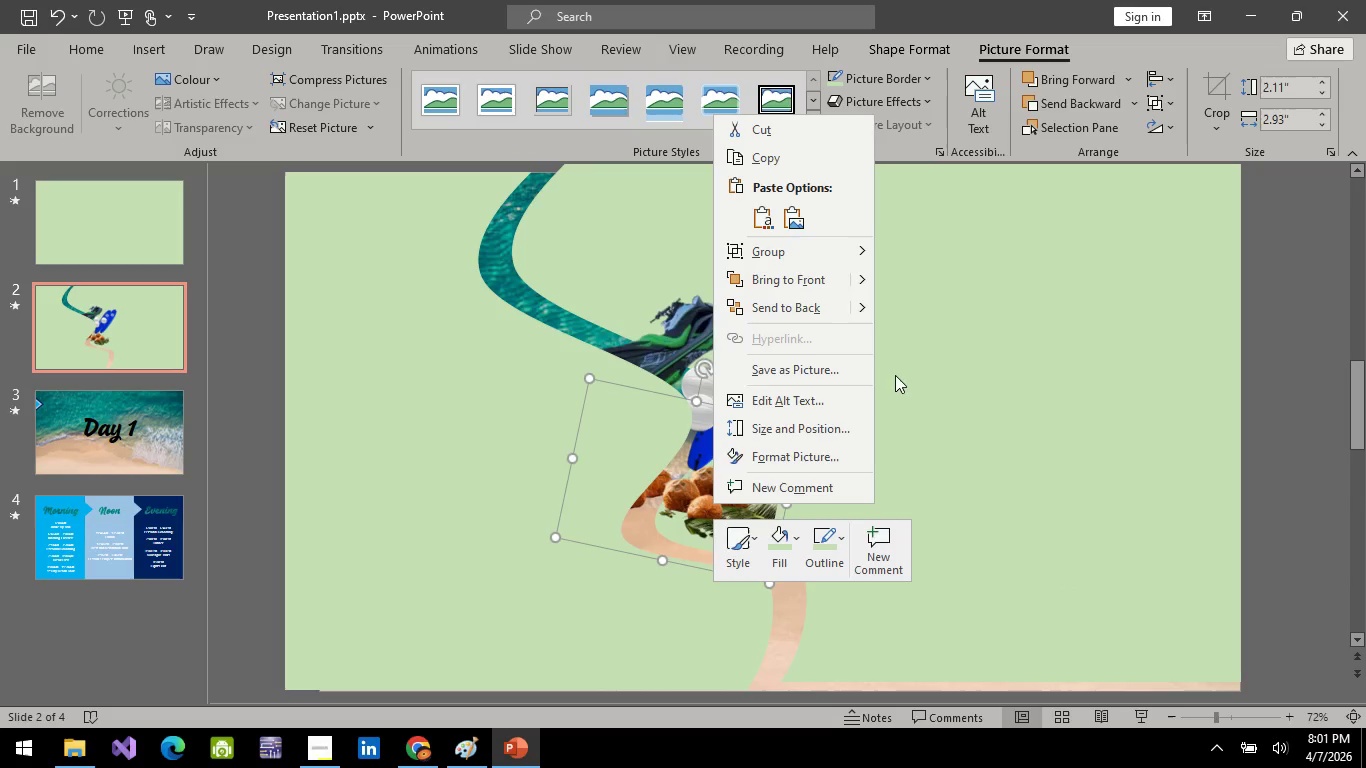 
mouse_move([883, 288])
 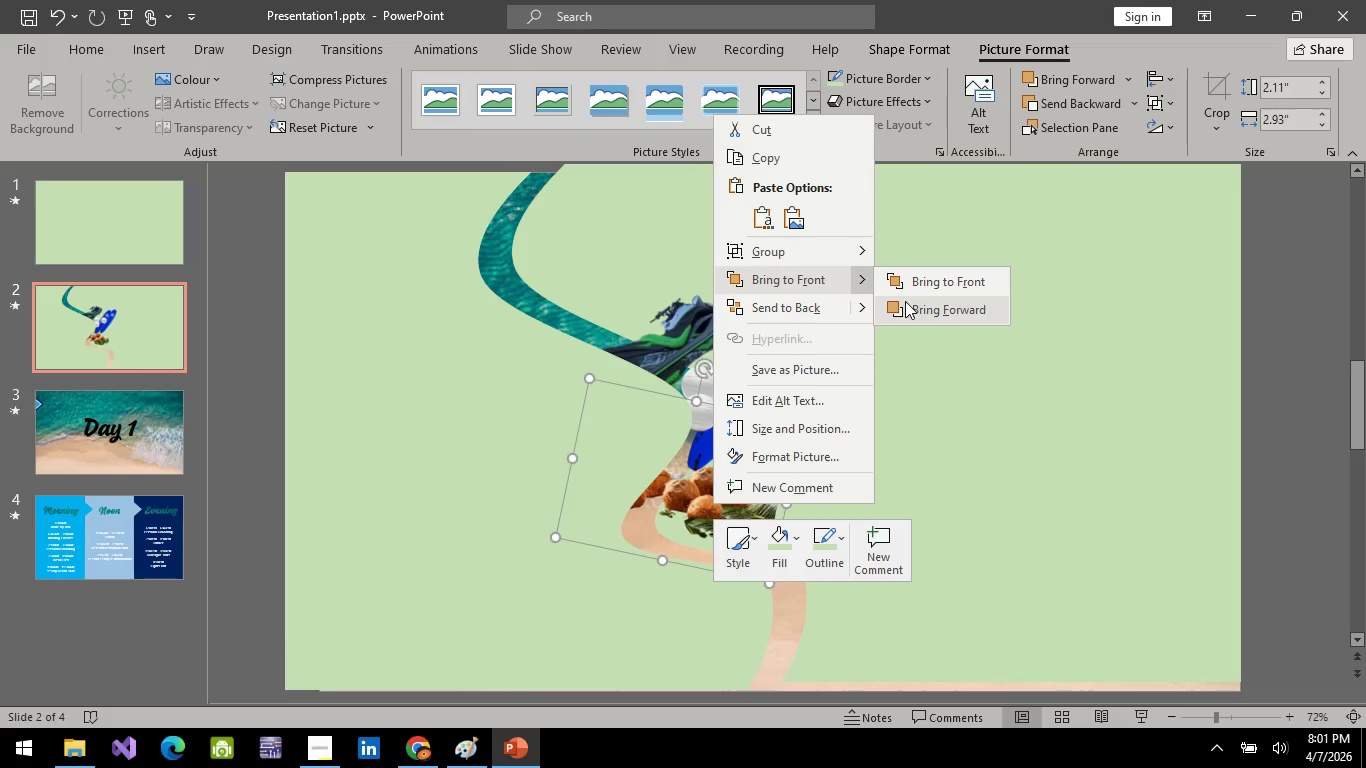 
left_click([905, 301])
 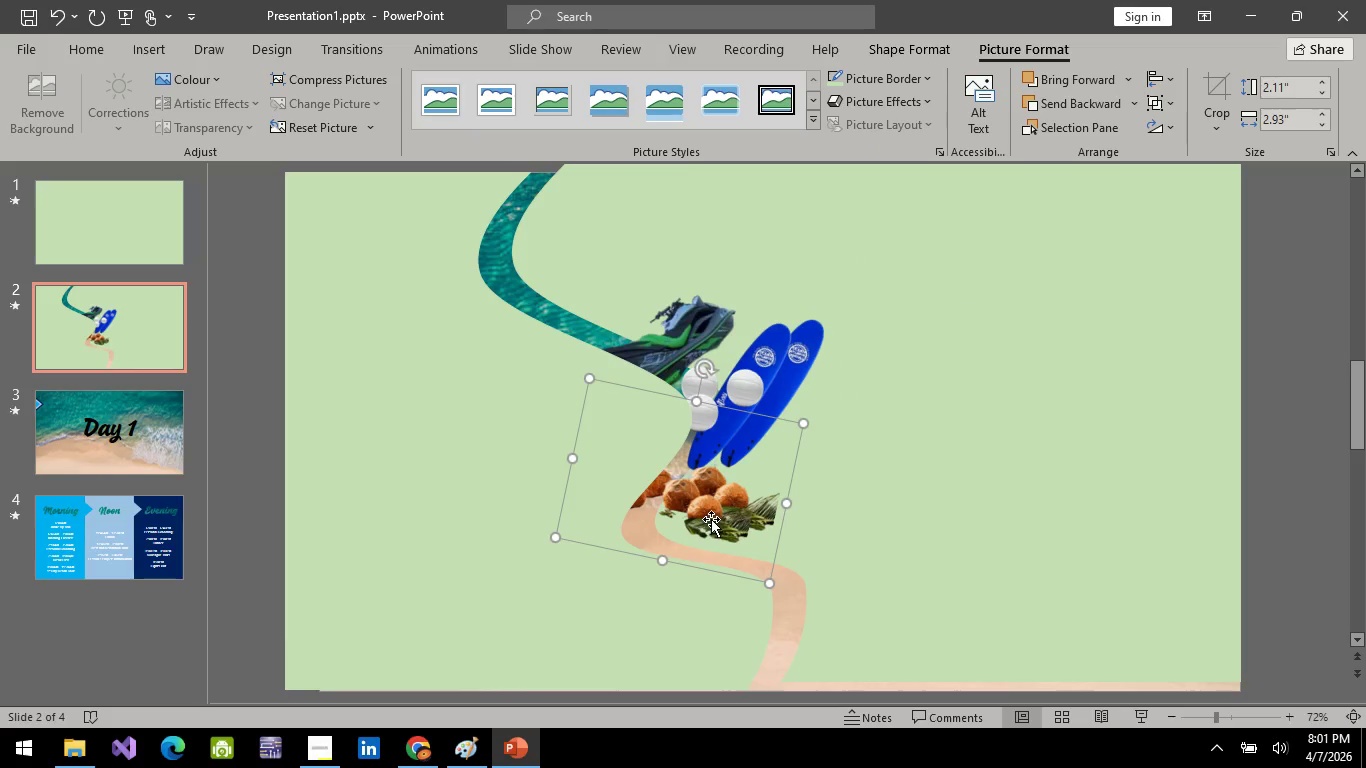 
left_click_drag(start_coordinate=[711, 519], to_coordinate=[736, 489])
 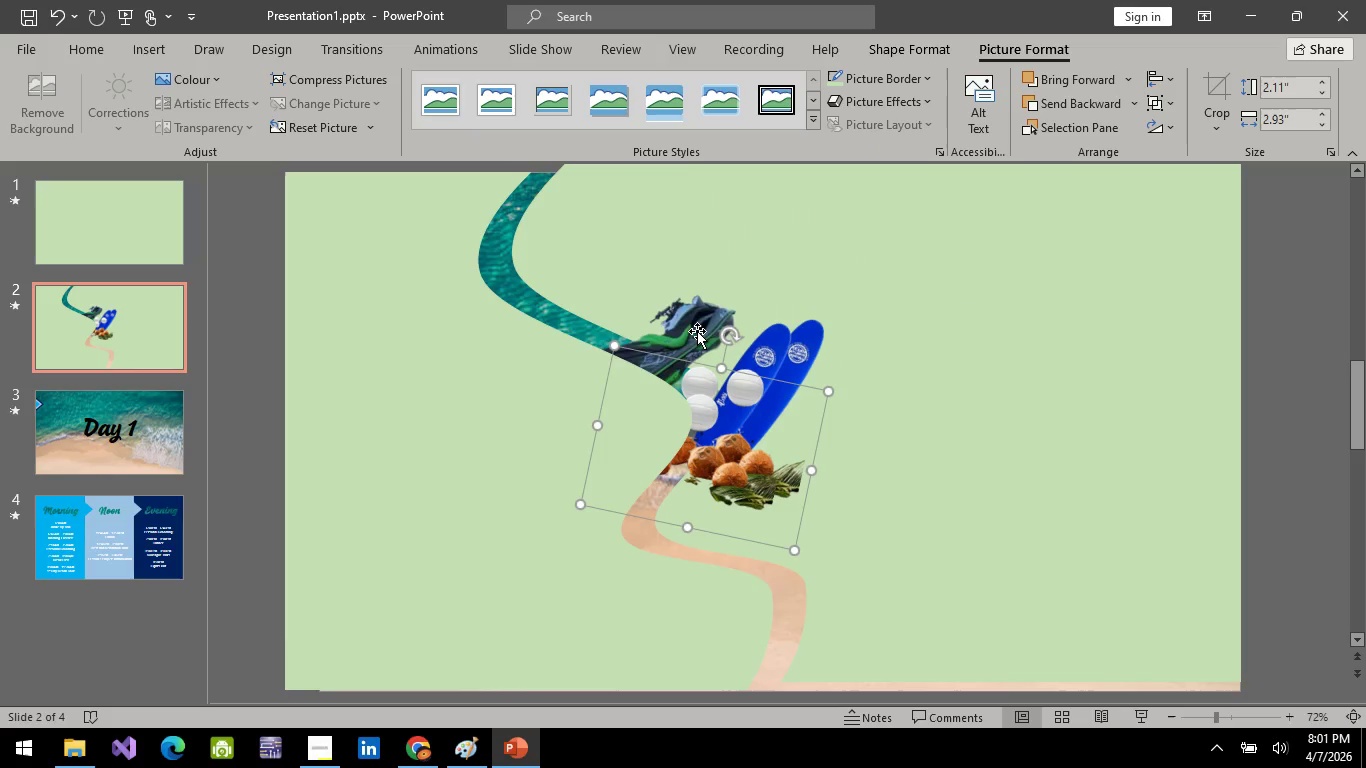 
left_click([697, 330])
 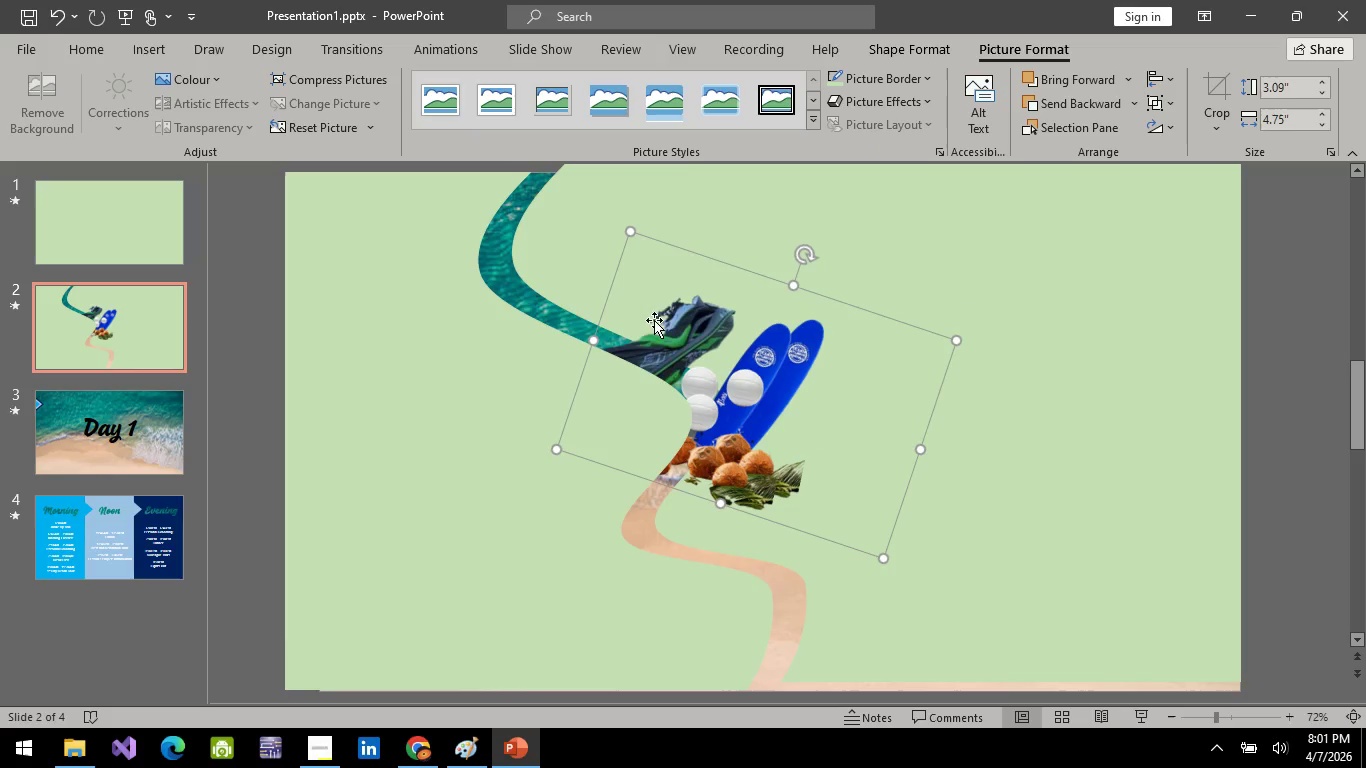 
left_click([504, 306])
 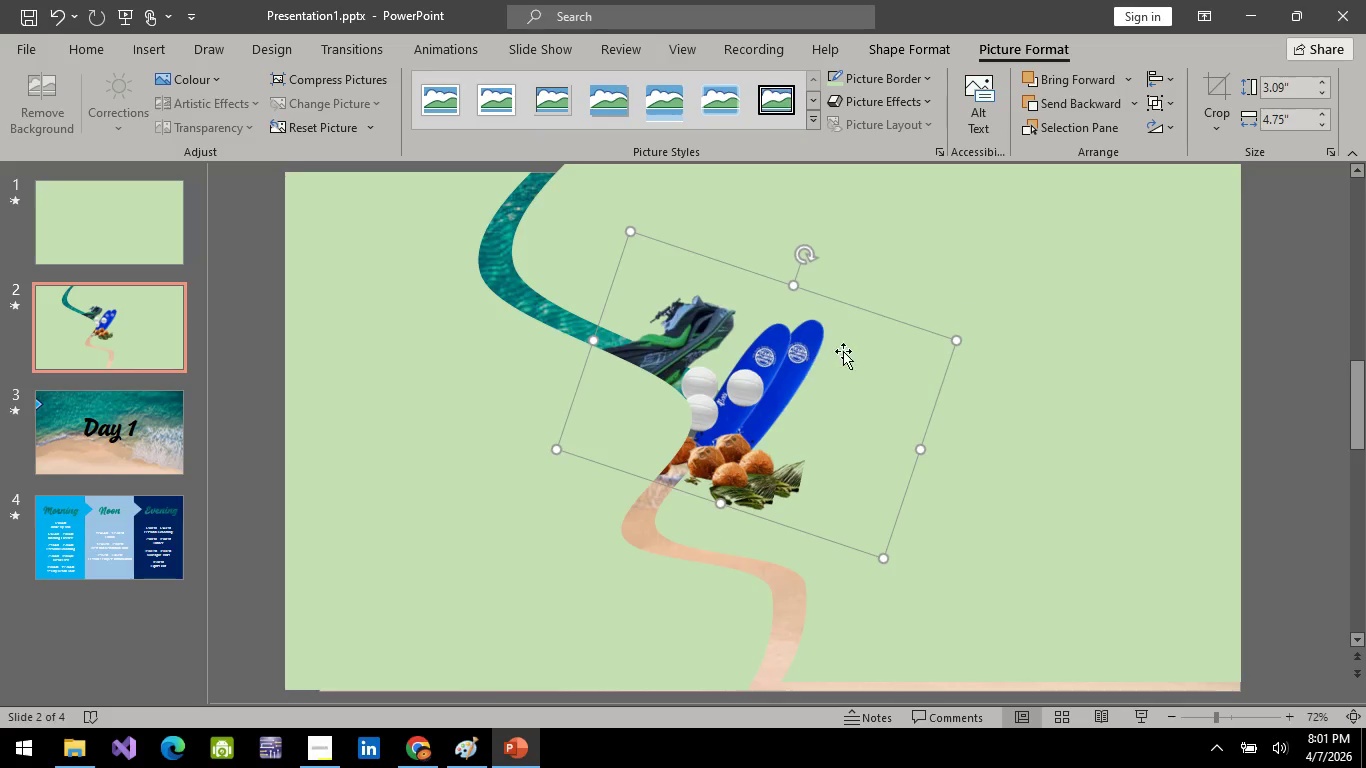 
left_click_drag(start_coordinate=[810, 355], to_coordinate=[894, 385])
 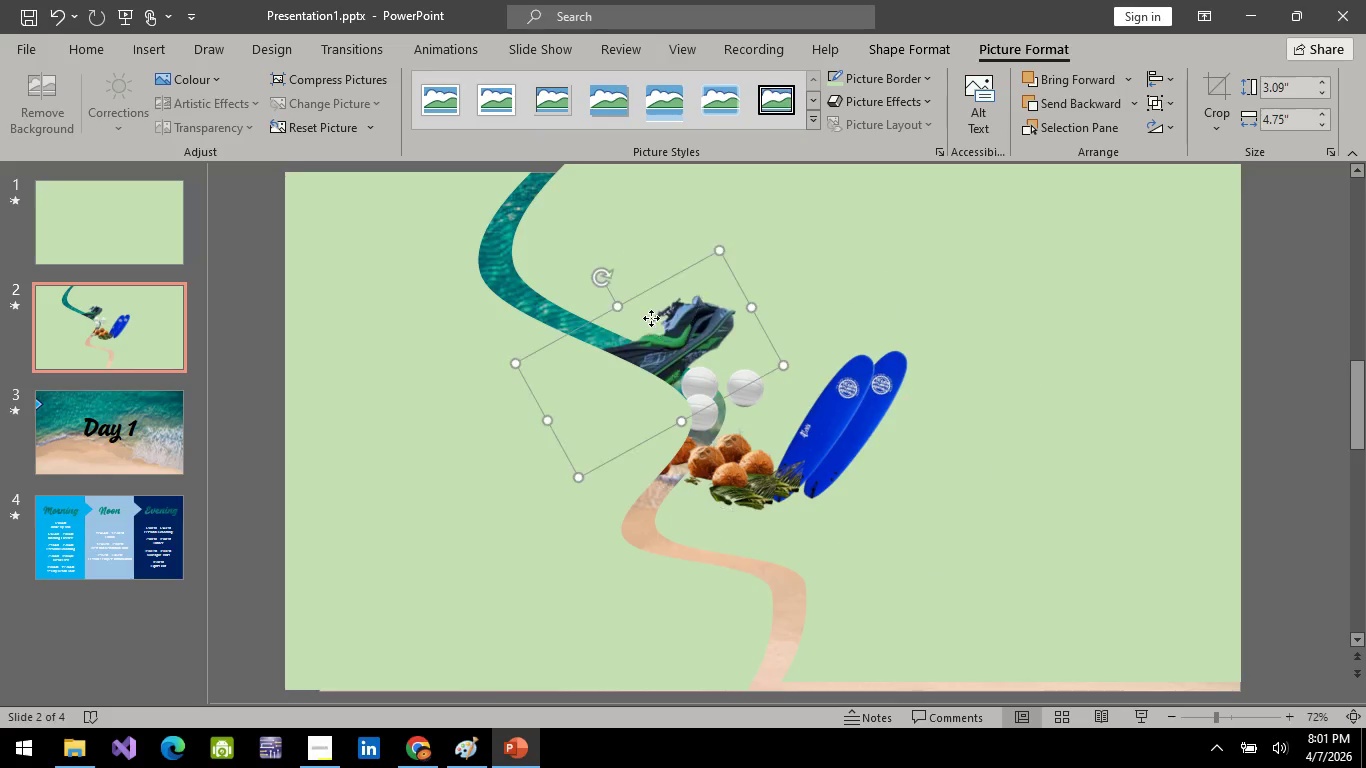 
left_click([651, 318])
 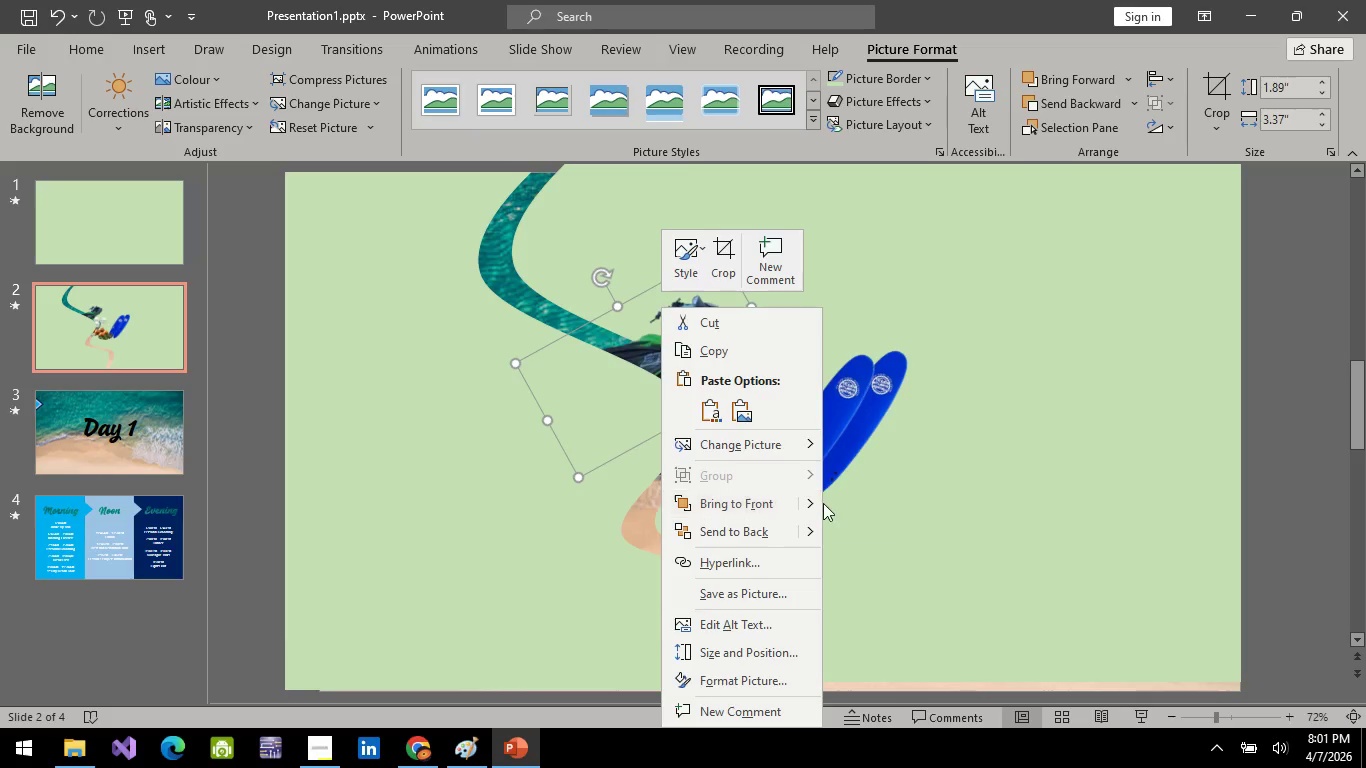 
left_click([858, 534])
 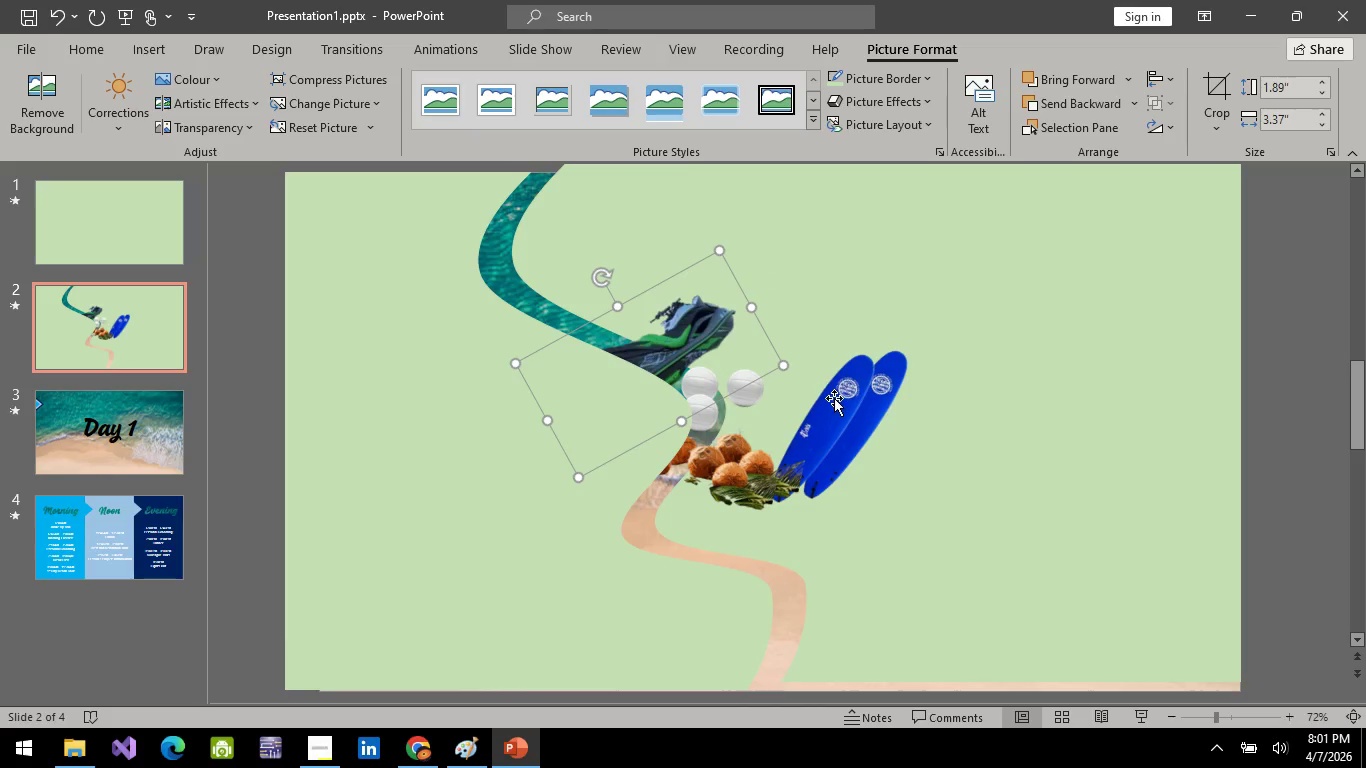 
left_click([835, 399])
 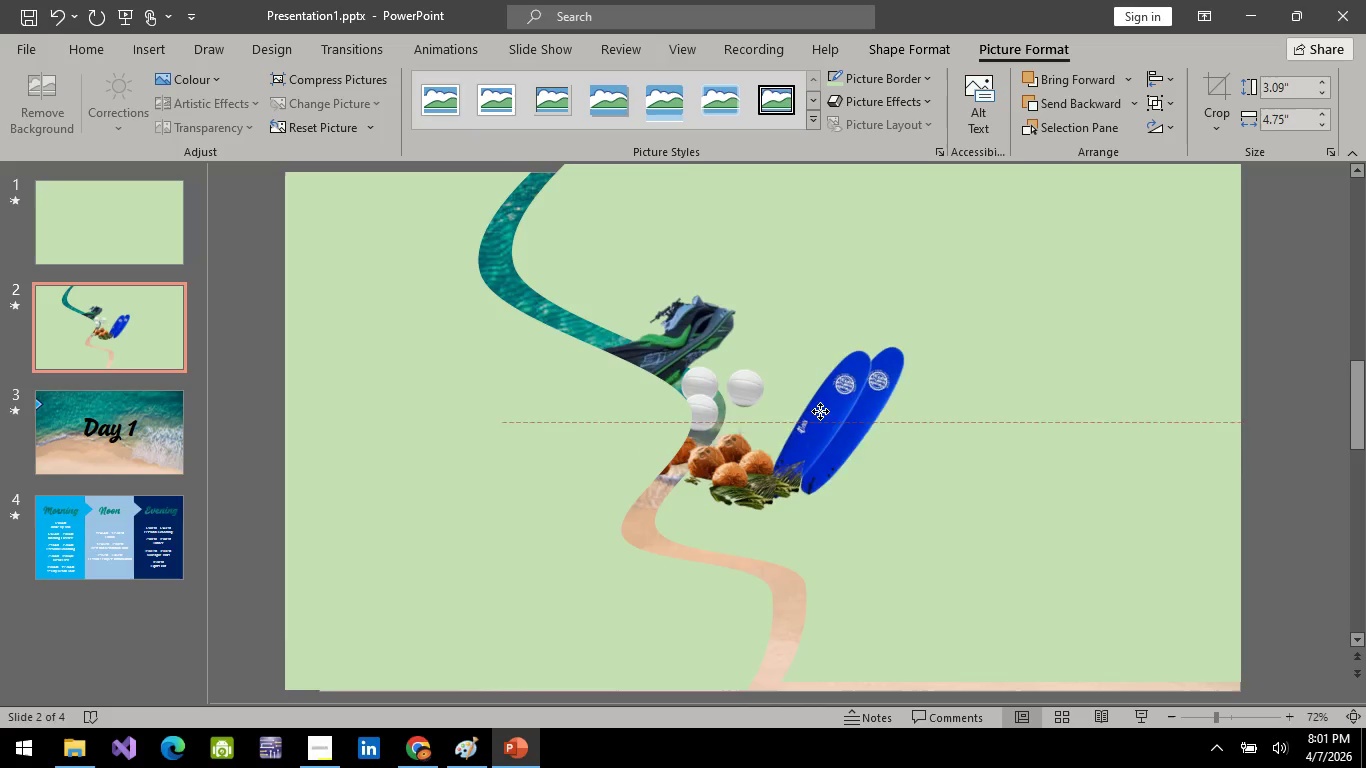 
left_click_drag(start_coordinate=[863, 434], to_coordinate=[758, 396])
 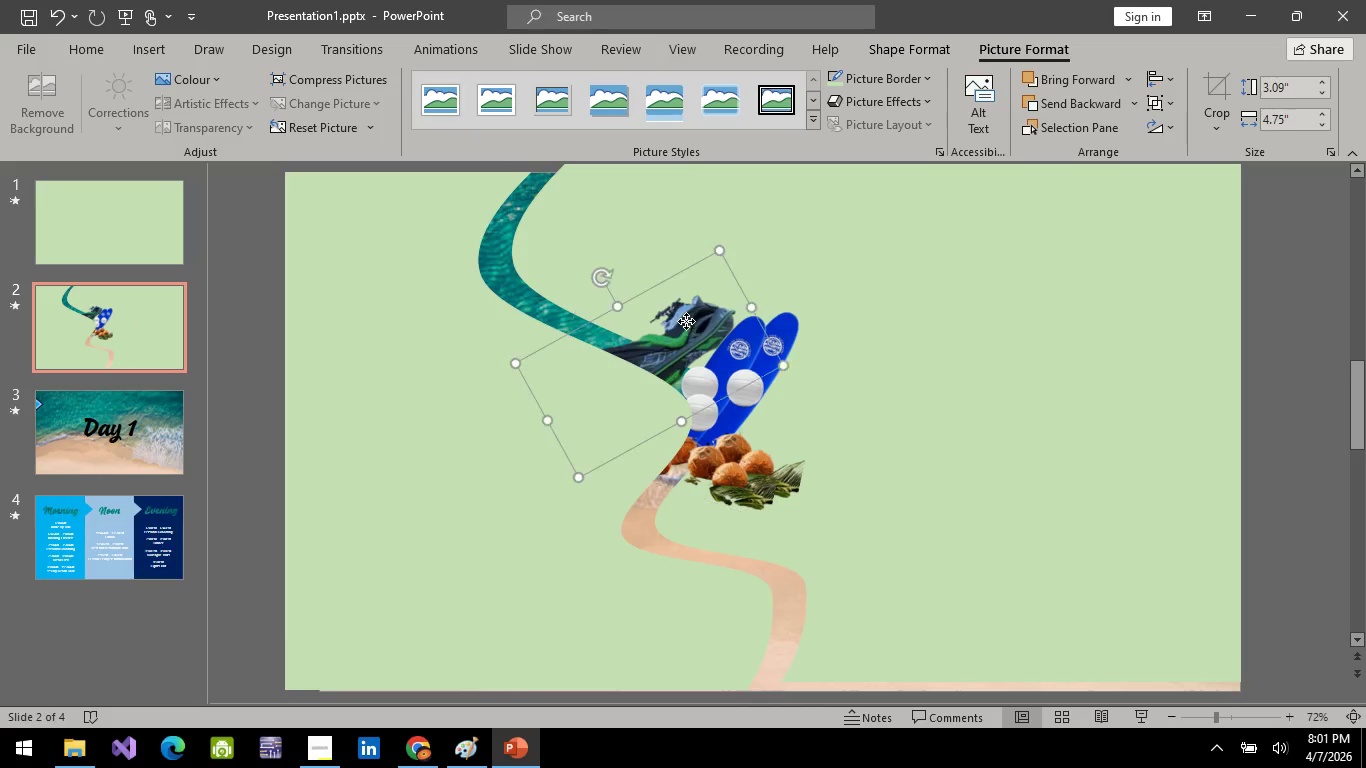 
left_click([686, 321])
 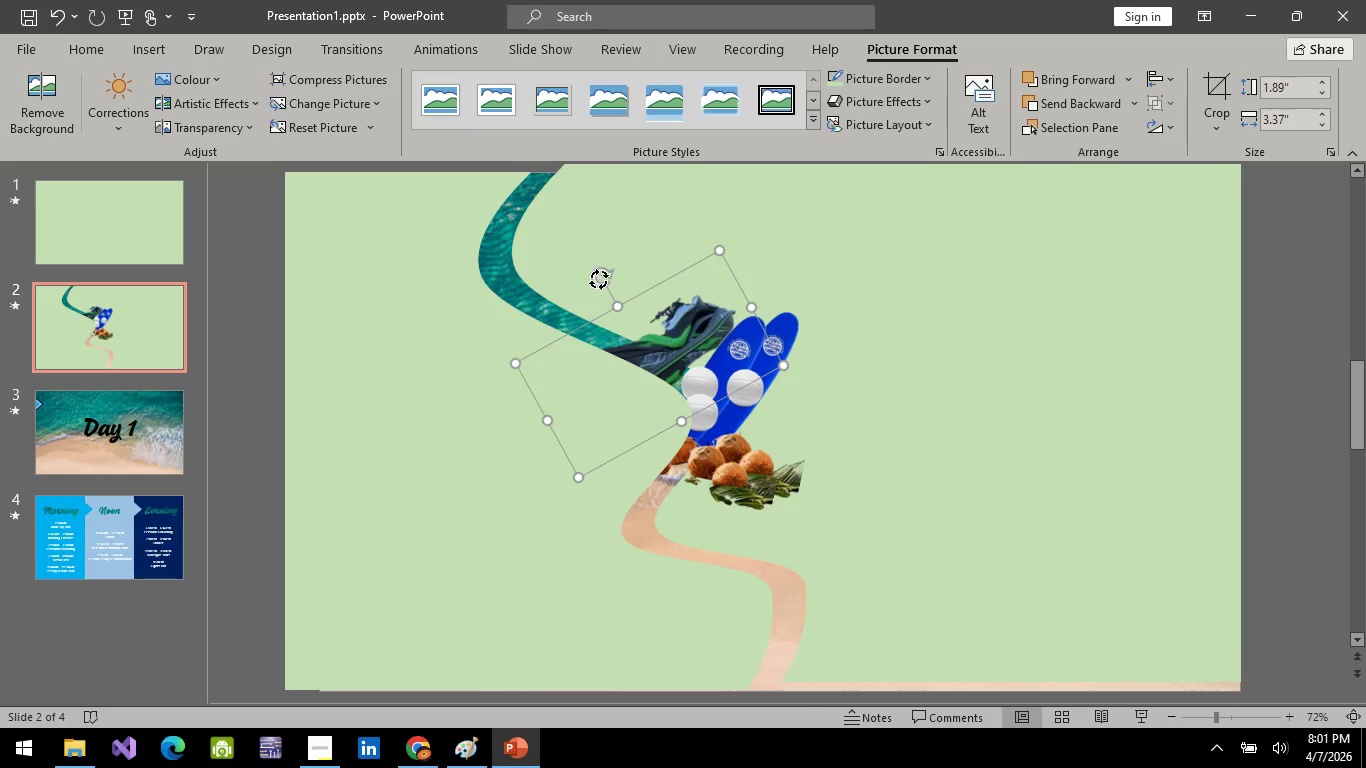 
left_click_drag(start_coordinate=[598, 279], to_coordinate=[650, 337])
 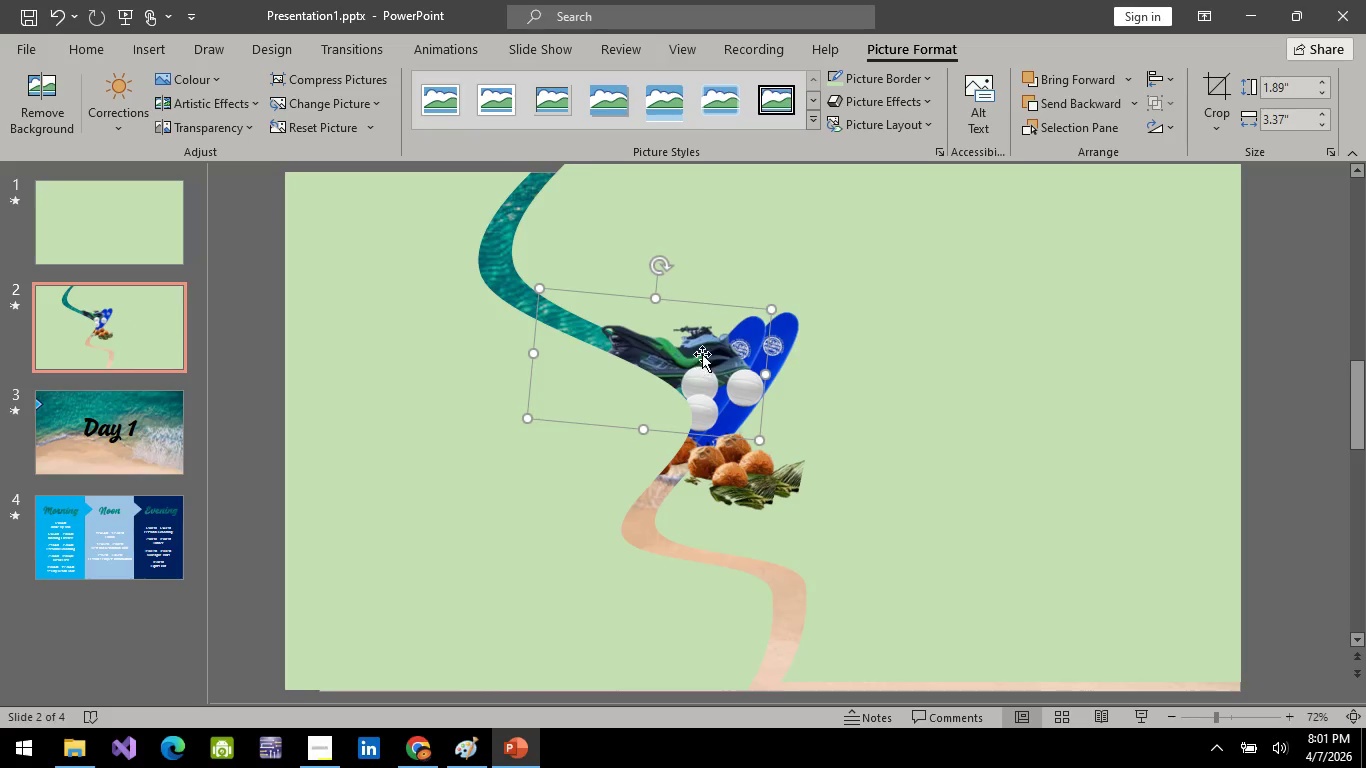 
left_click_drag(start_coordinate=[702, 347], to_coordinate=[679, 340])
 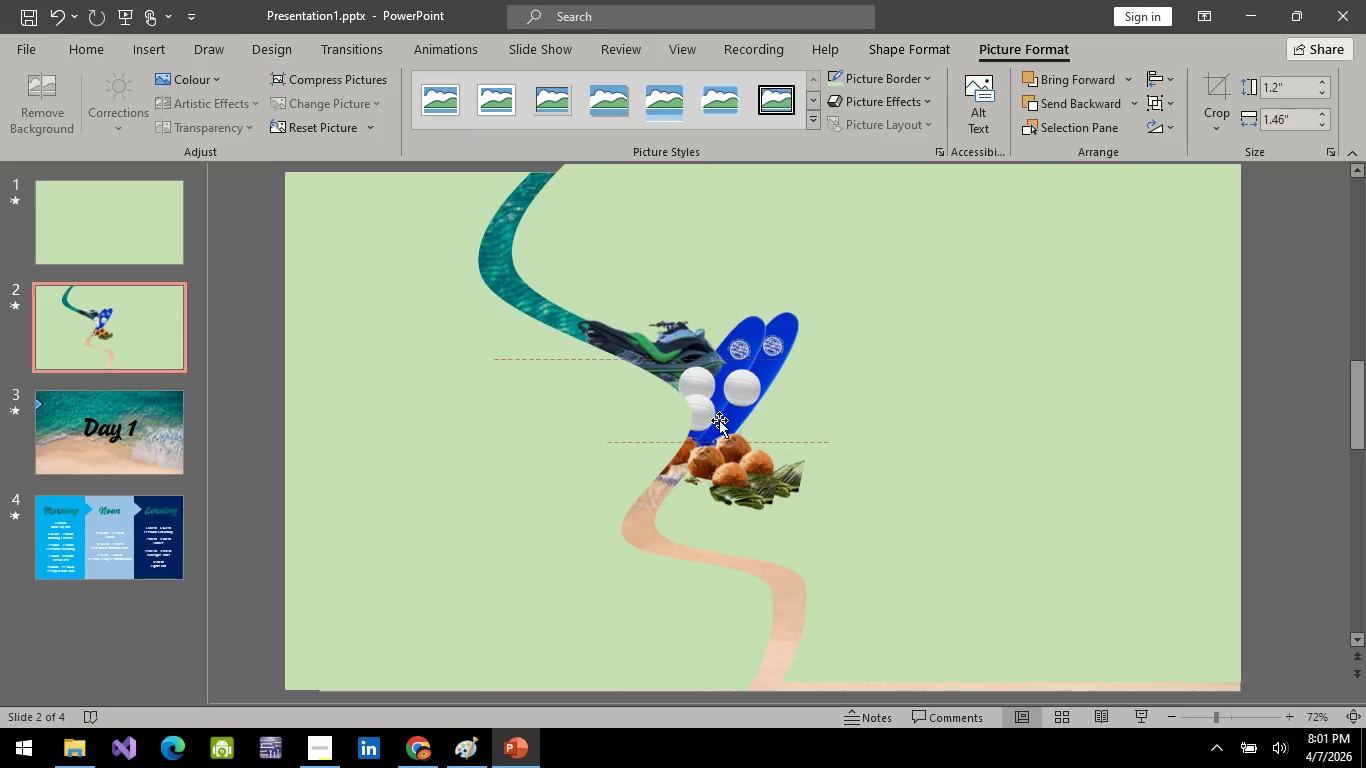 
left_click([729, 490])
 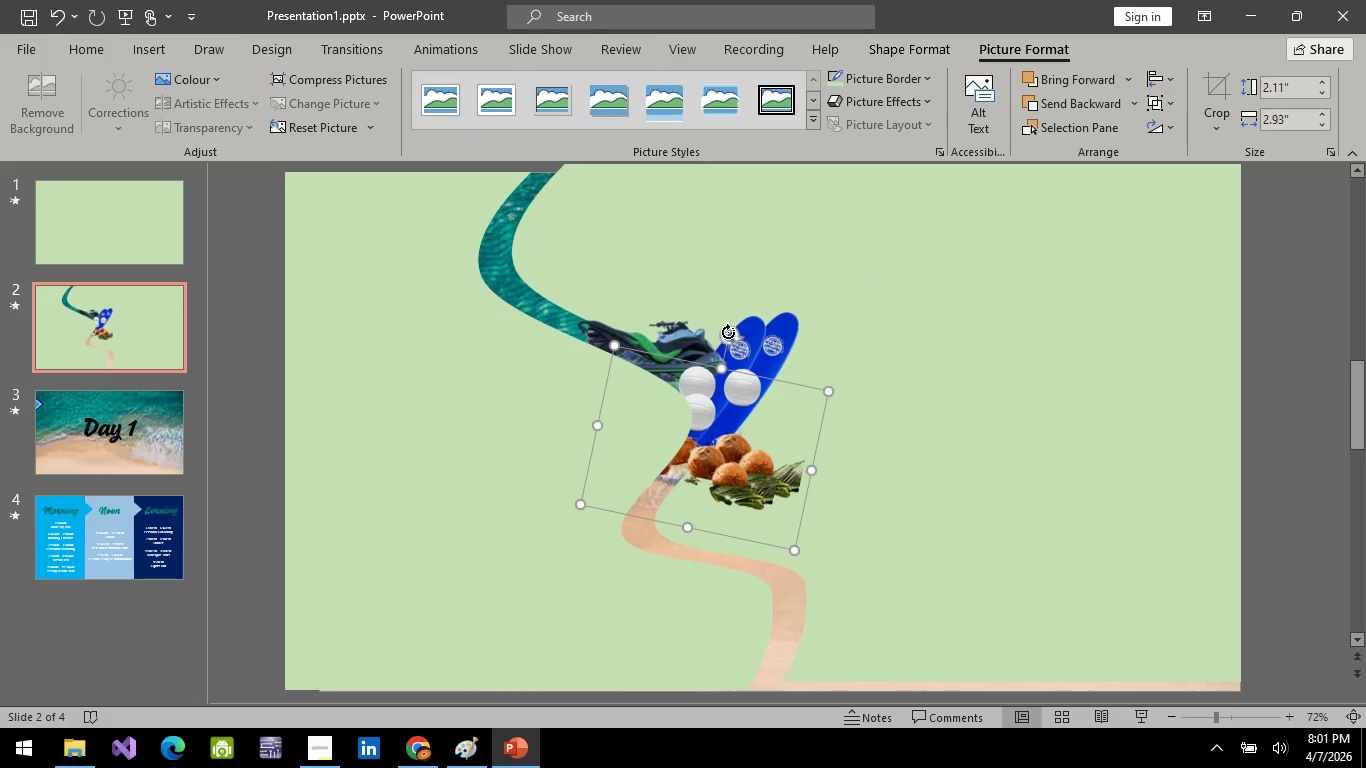 
left_click_drag(start_coordinate=[728, 332], to_coordinate=[706, 341])
 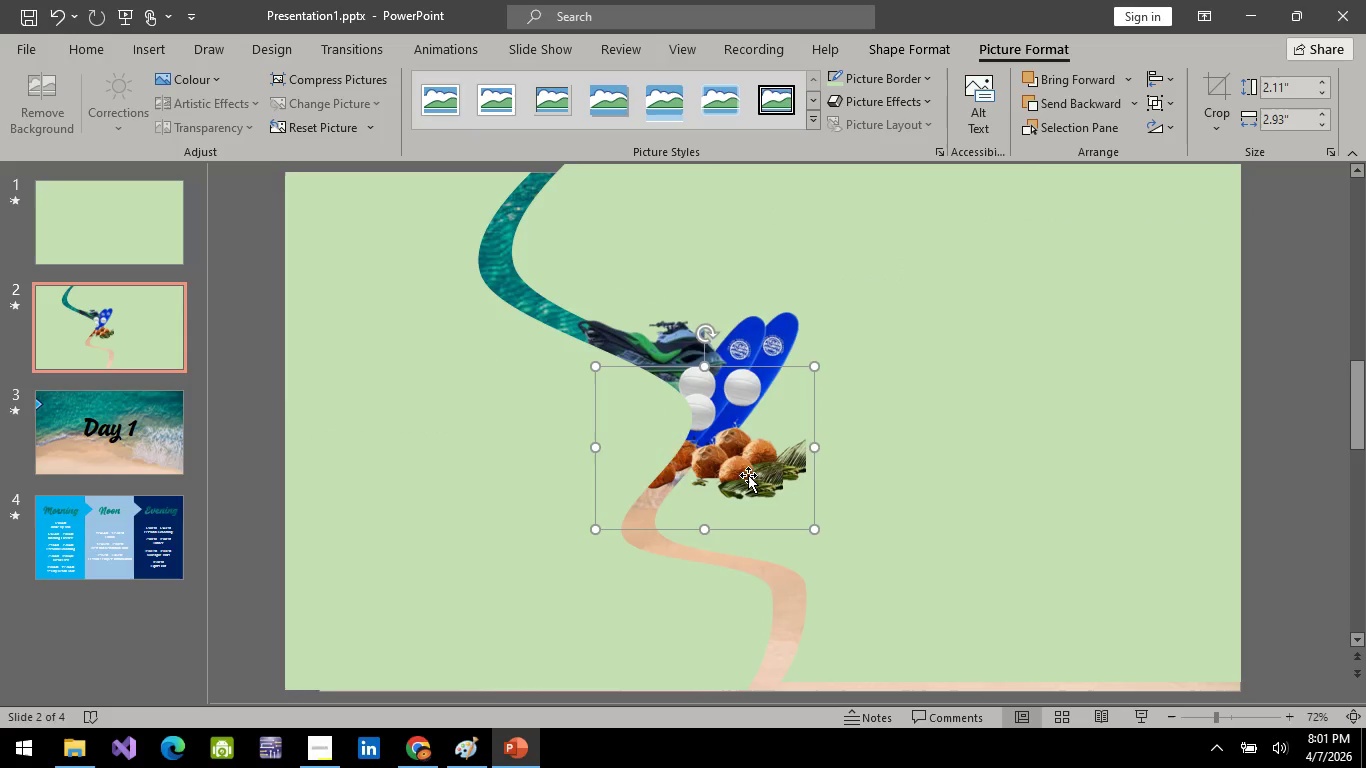 
left_click_drag(start_coordinate=[745, 474], to_coordinate=[701, 498])
 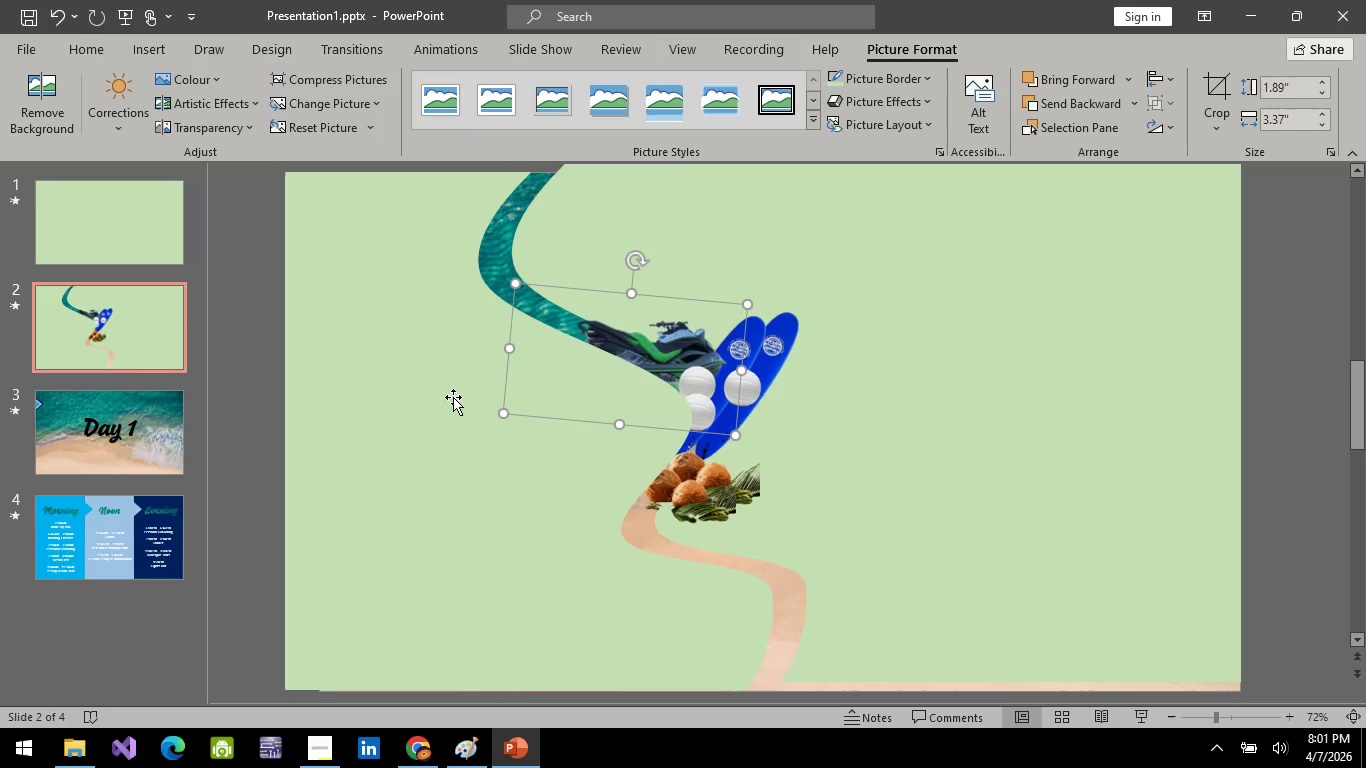 
double_click([441, 415])
 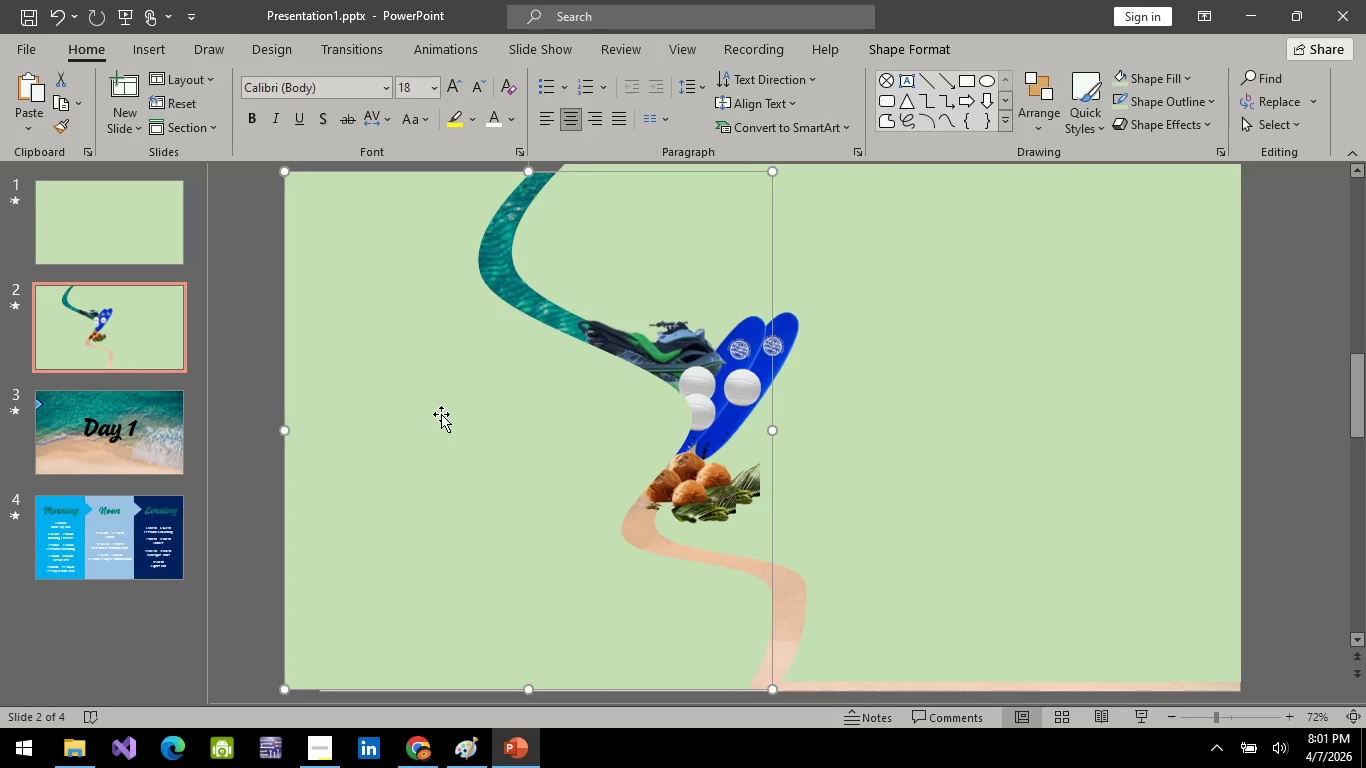 
left_click_drag(start_coordinate=[441, 414], to_coordinate=[255, 387])
 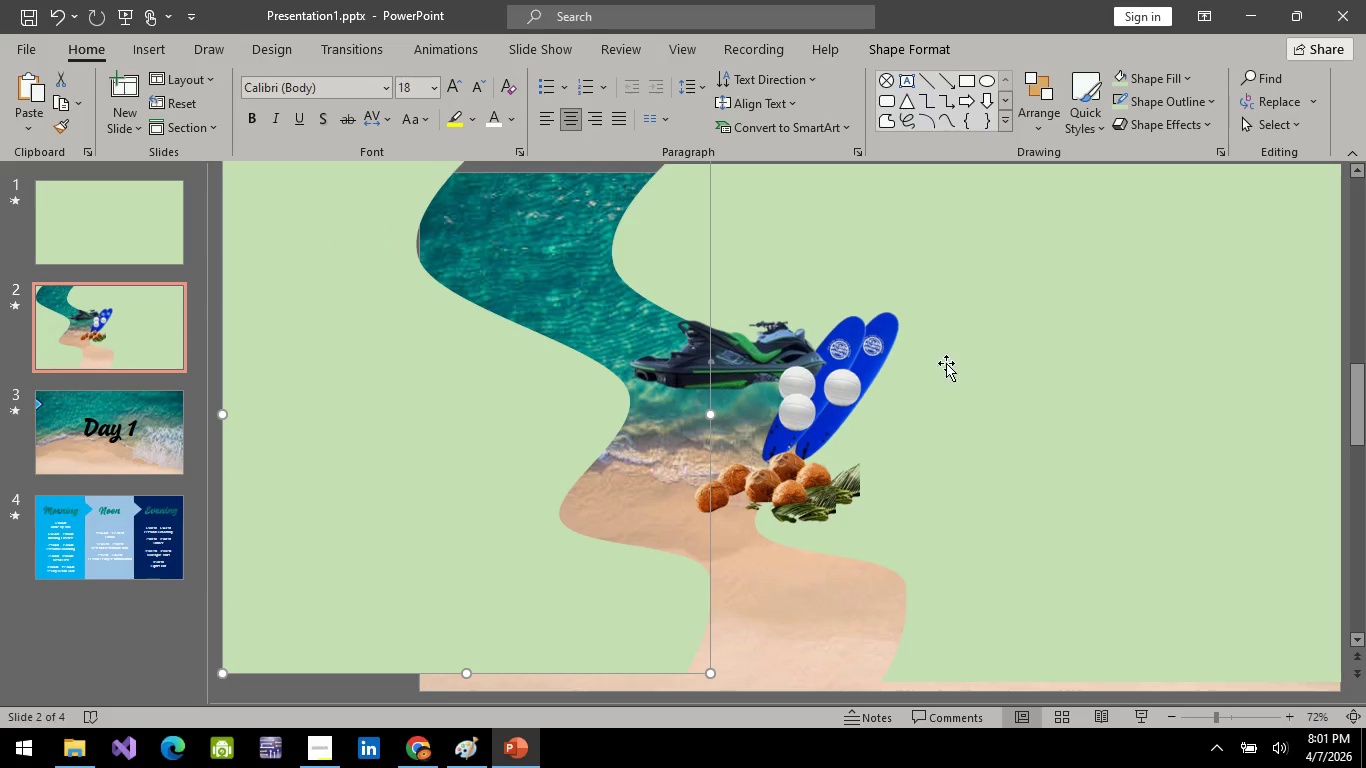 
left_click([1010, 361])
 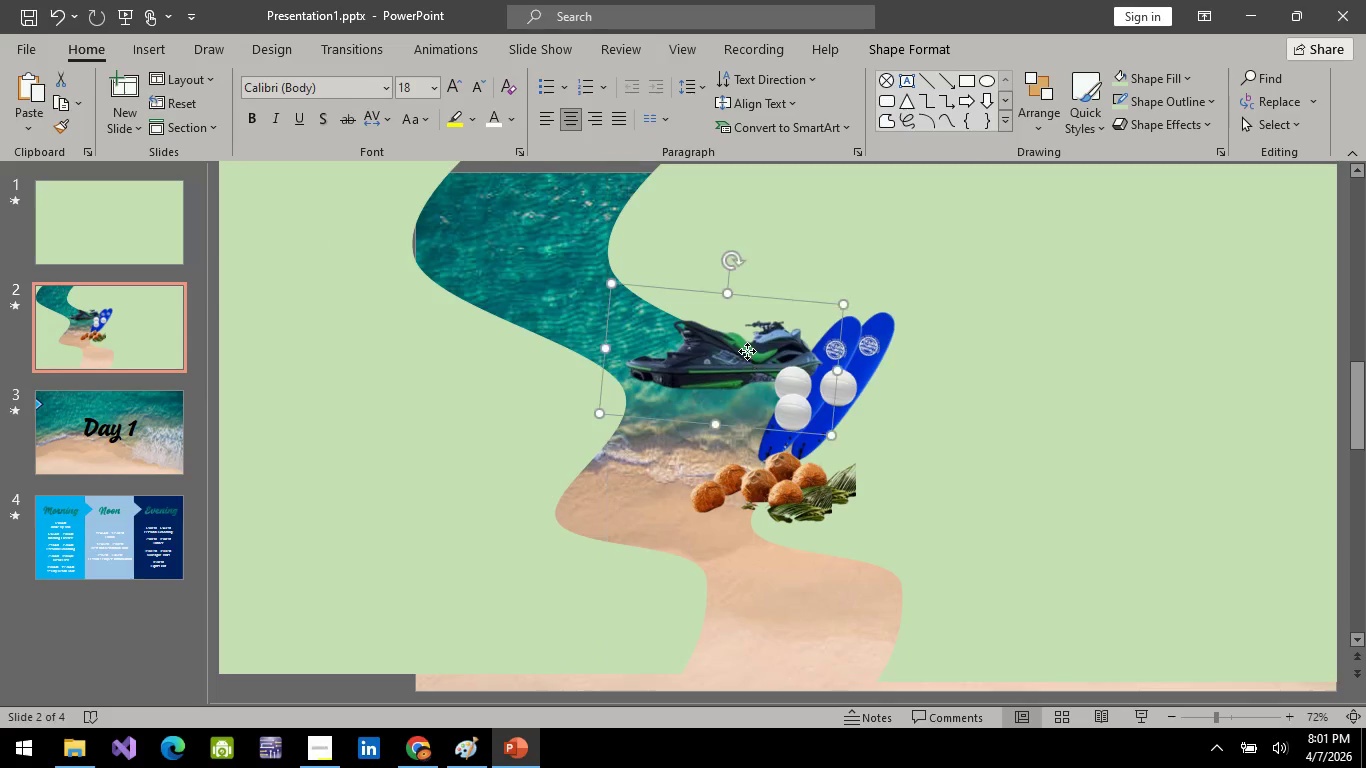 
left_click([747, 351])
 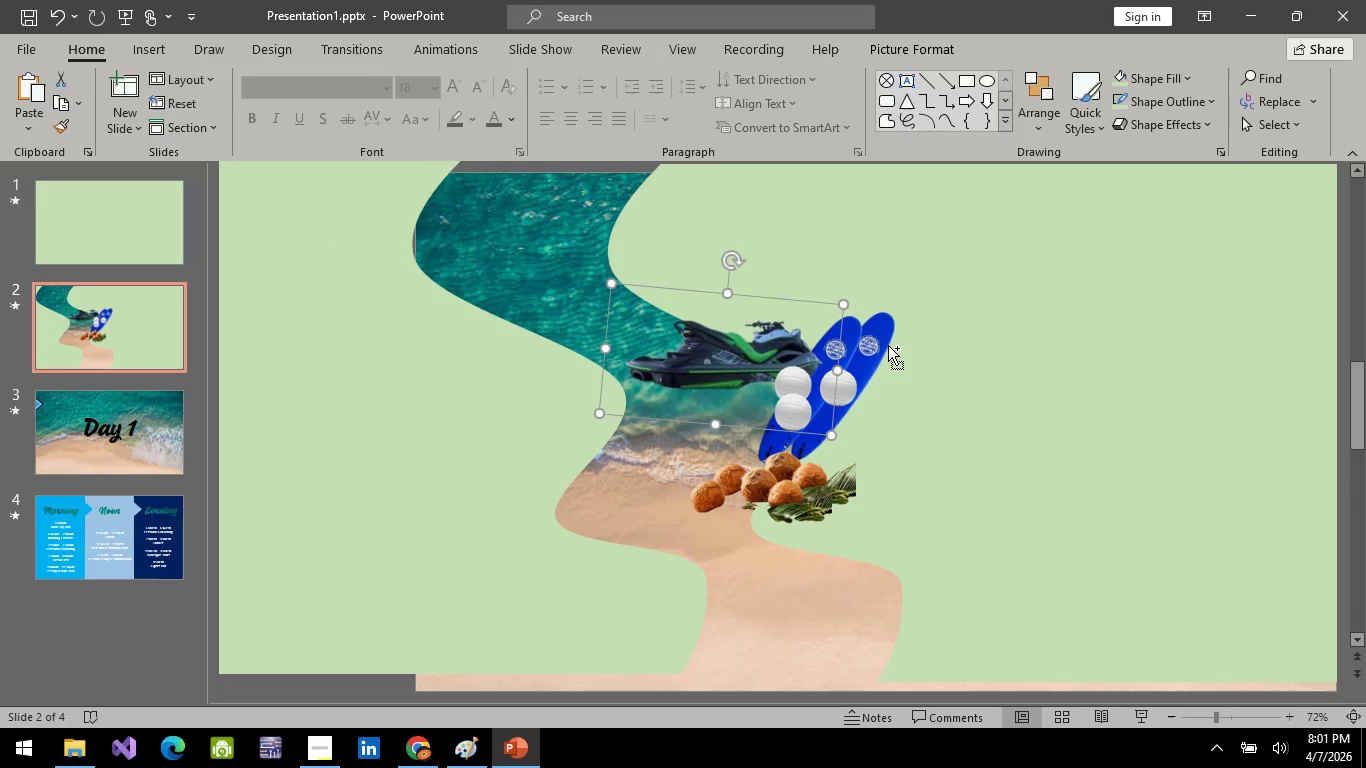 
hold_key(key=ControlLeft, duration=1.5)
left_click([883, 345])
 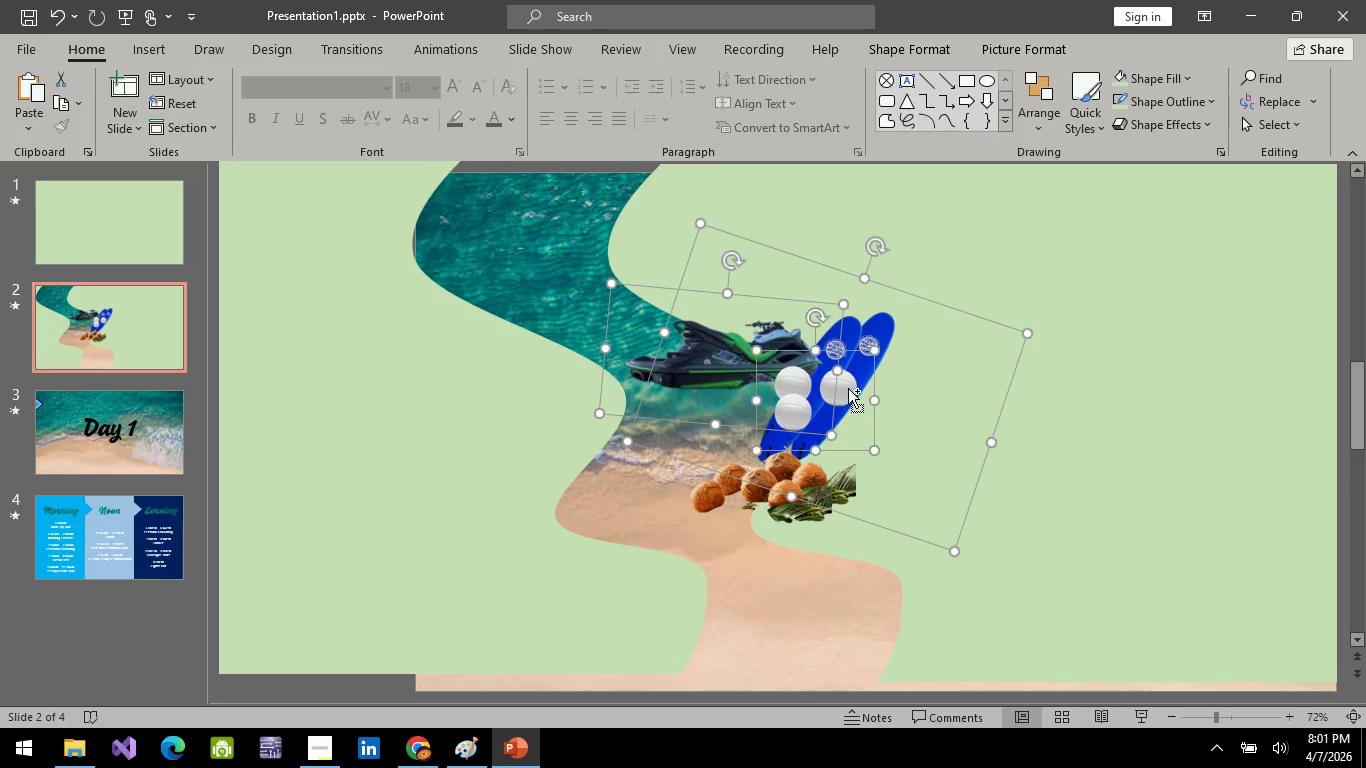 
left_click([848, 388])
 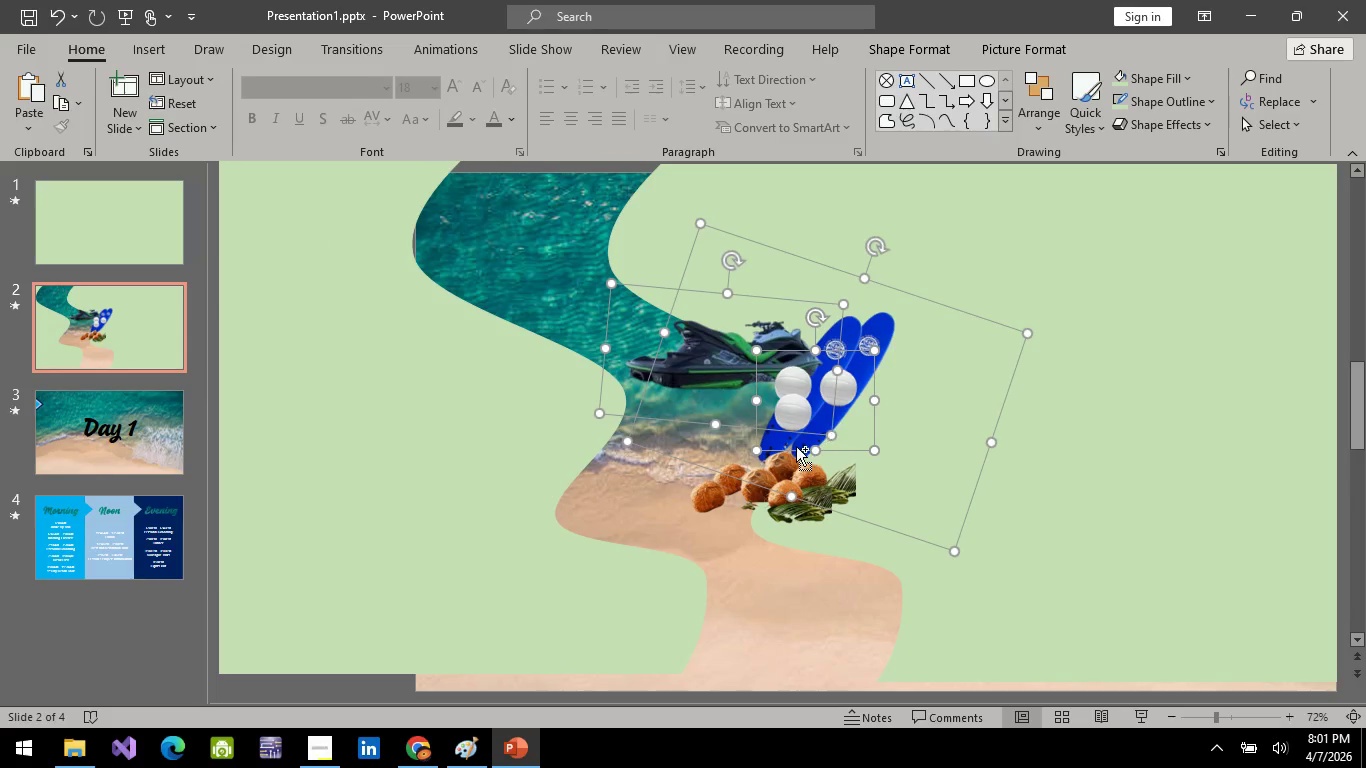 
hold_key(key=ControlLeft, duration=1.22)
left_click([777, 507])
 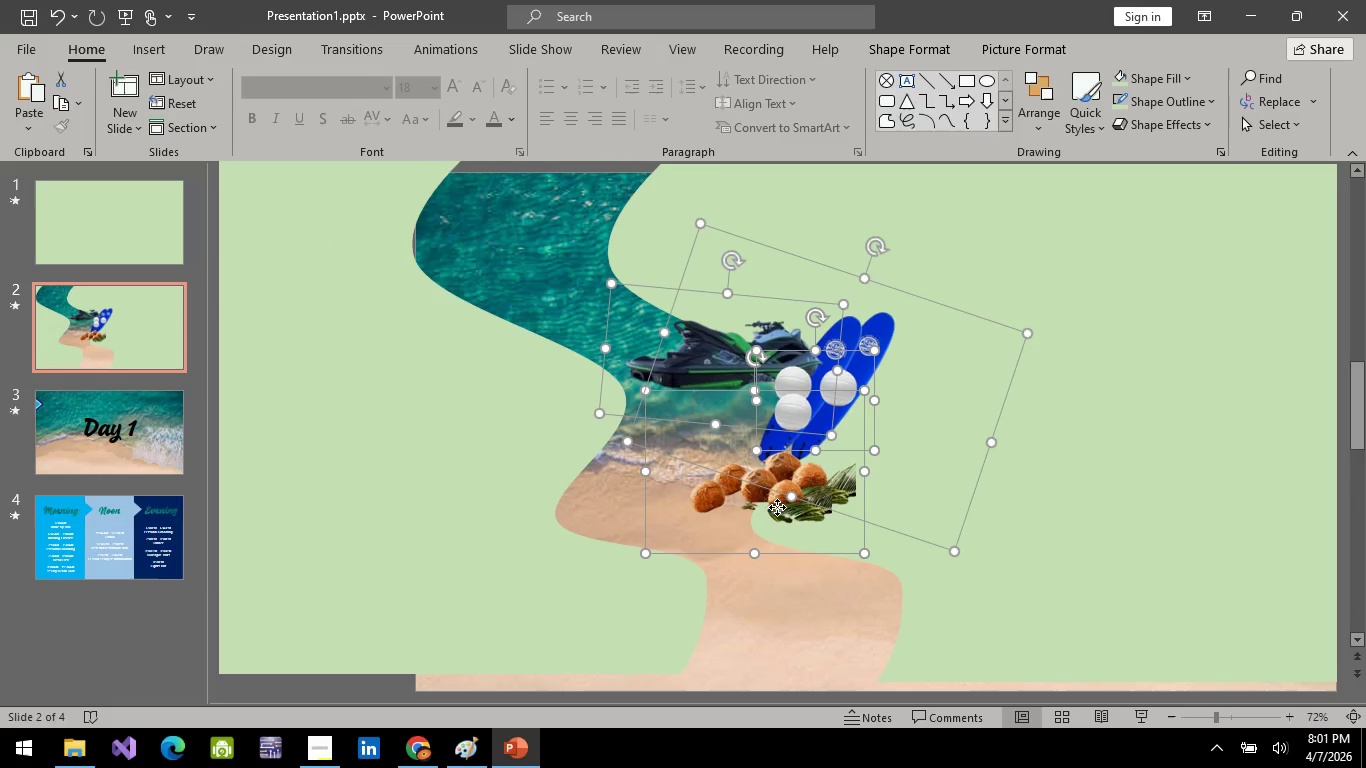 
right_click([777, 507])
 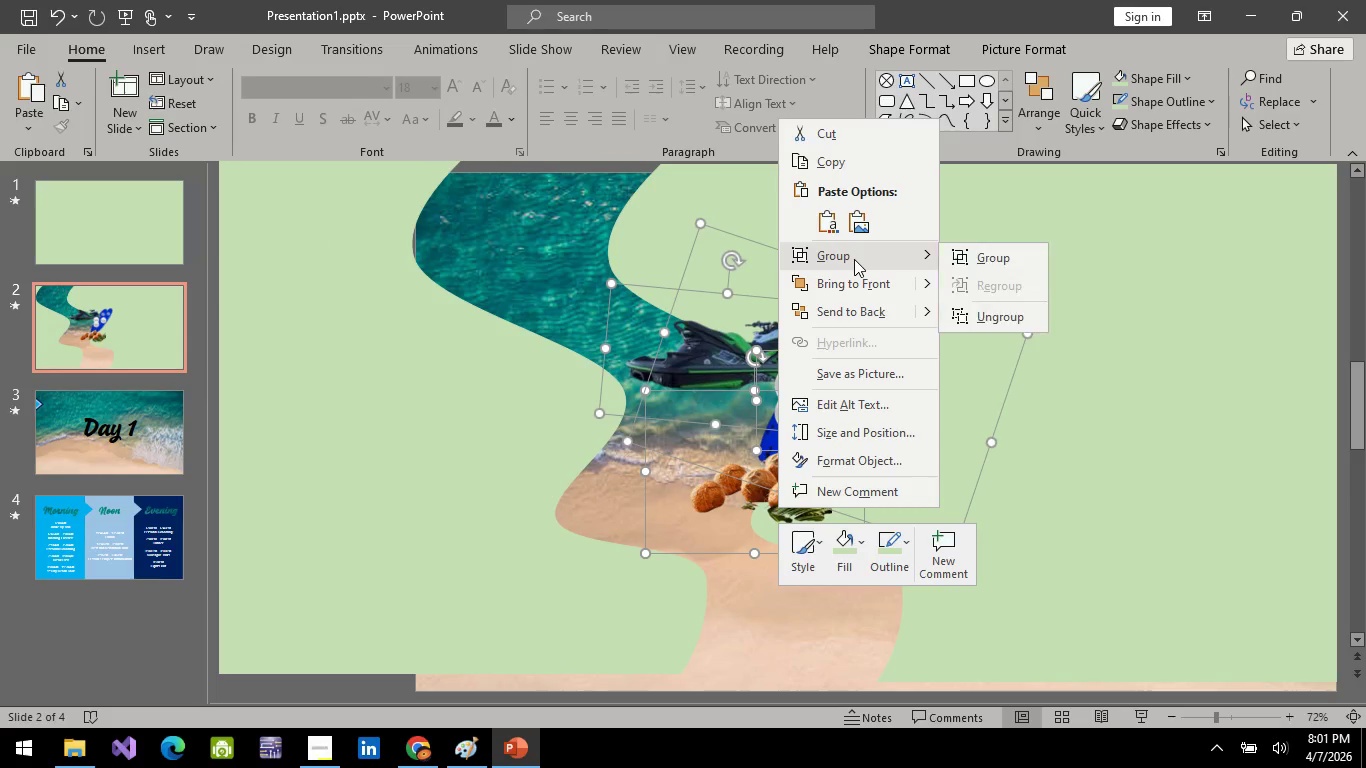 
left_click([989, 246])
 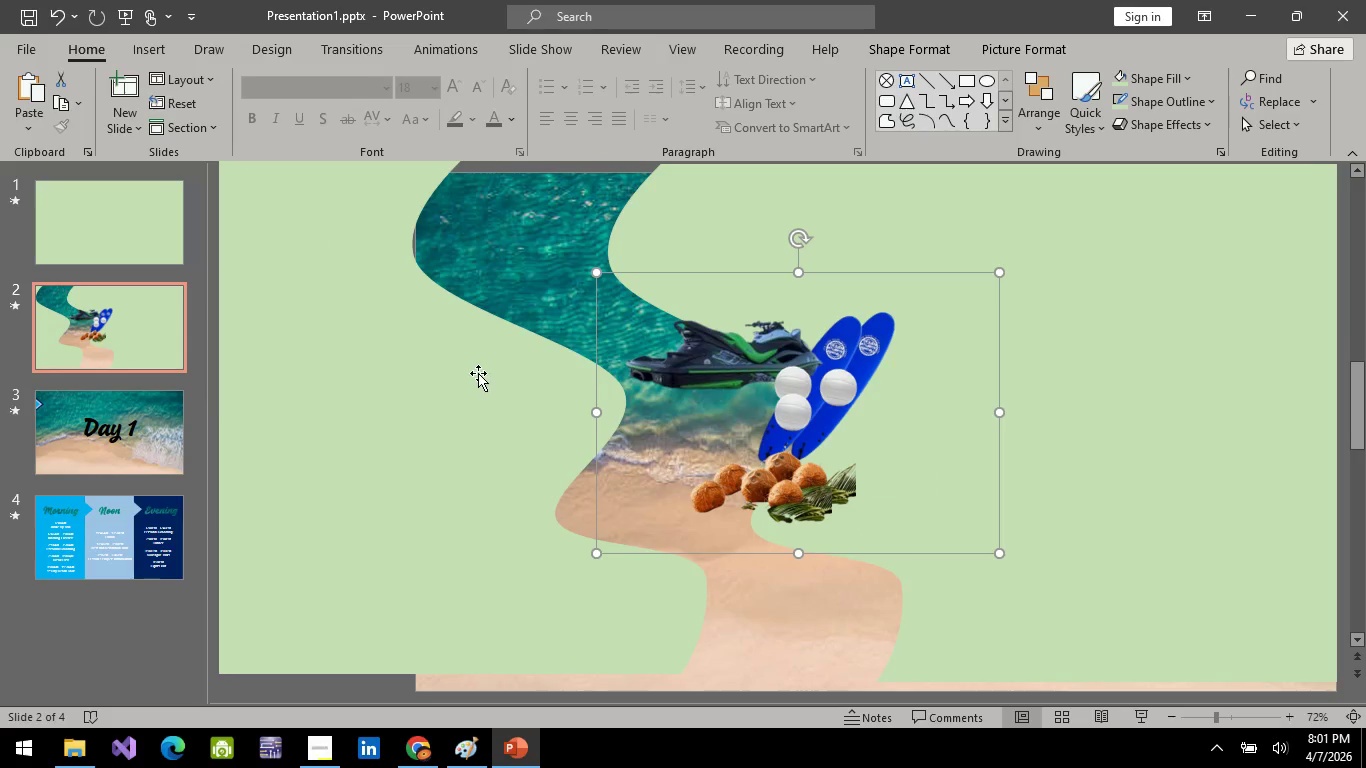 
left_click([478, 373])
 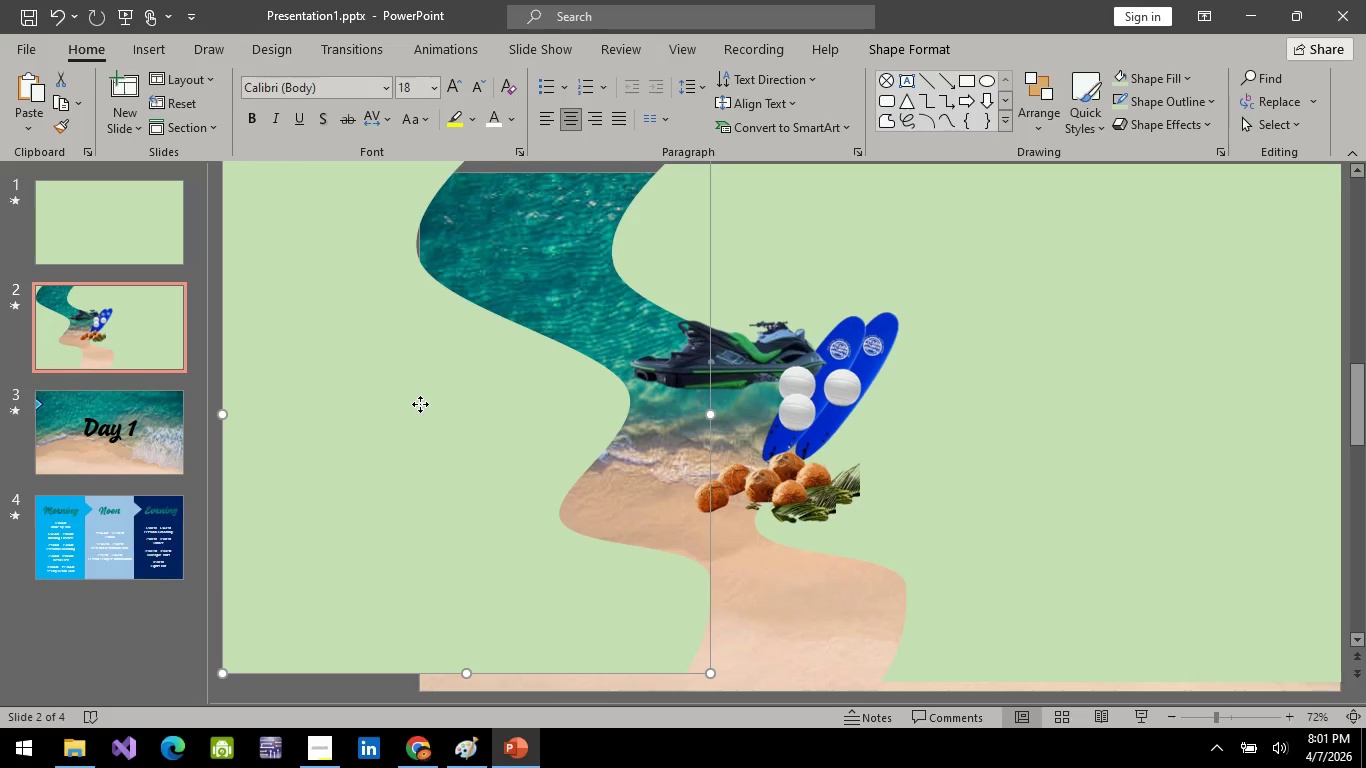 
left_click_drag(start_coordinate=[420, 404], to_coordinate=[490, 418])
 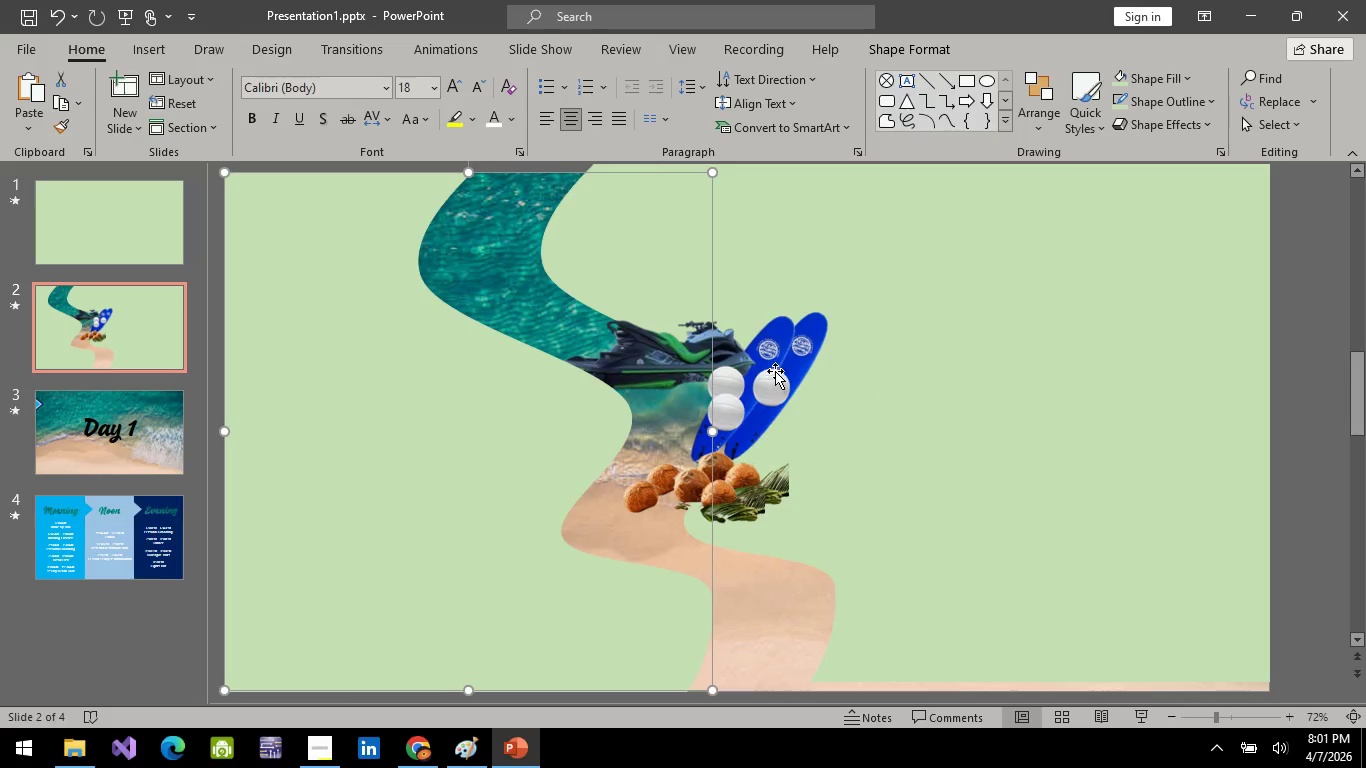 
left_click([775, 371])
 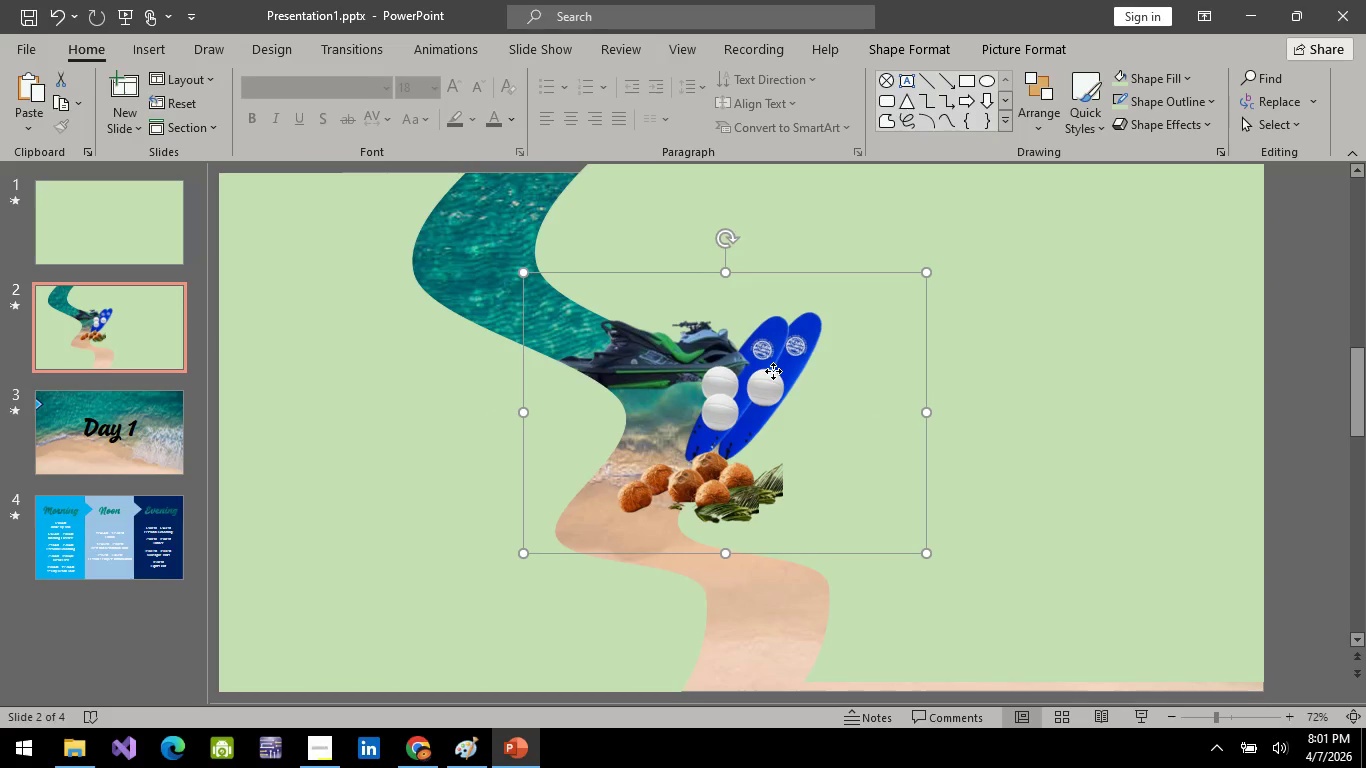 
left_click_drag(start_coordinate=[773, 371], to_coordinate=[785, 387])
 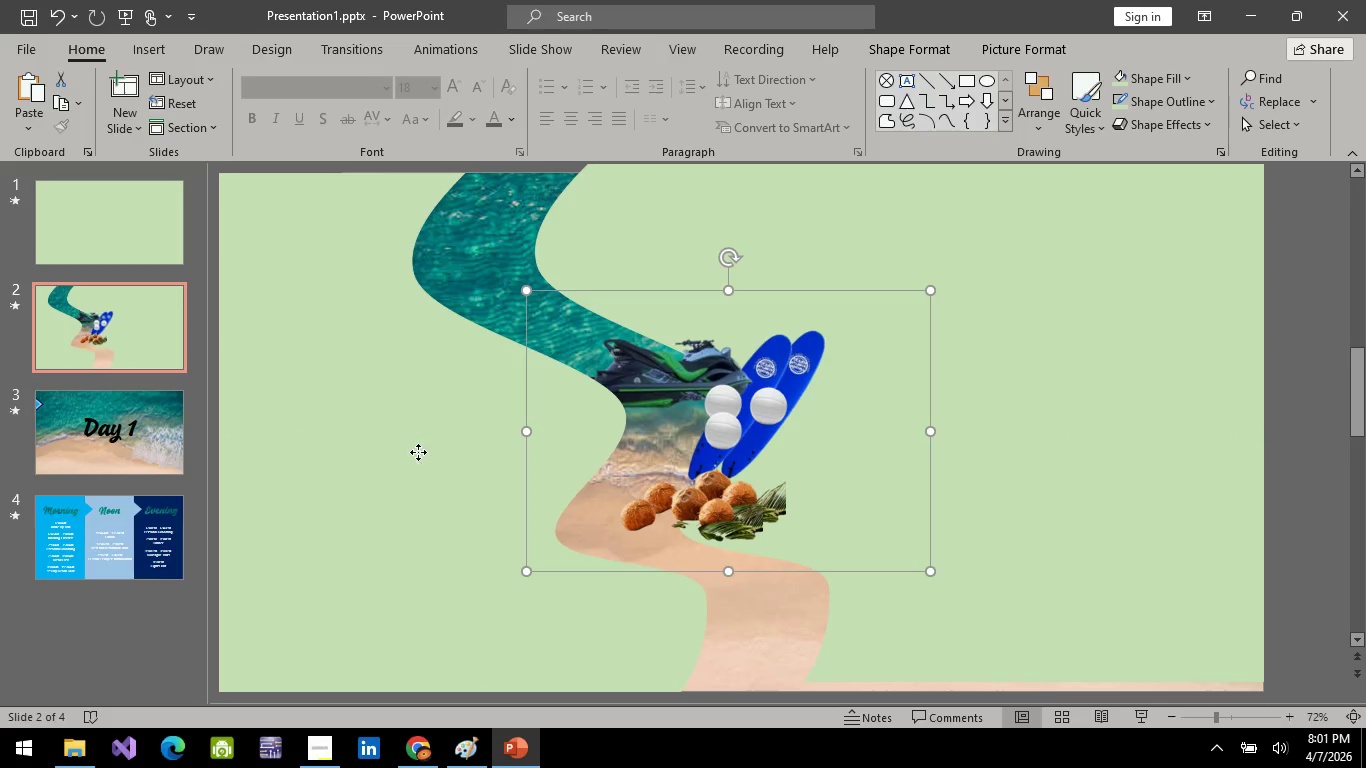 
left_click([418, 452])
 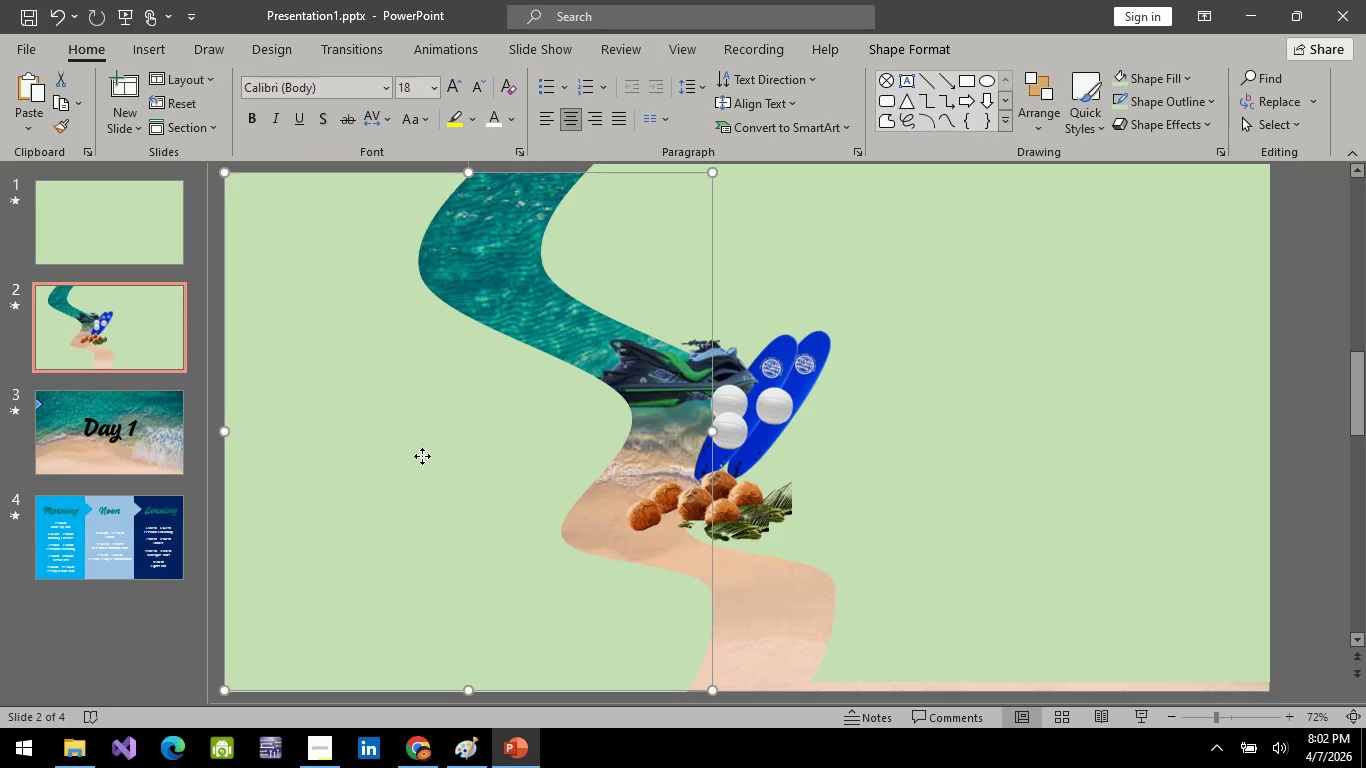 
left_click_drag(start_coordinate=[422, 456], to_coordinate=[498, 454])
 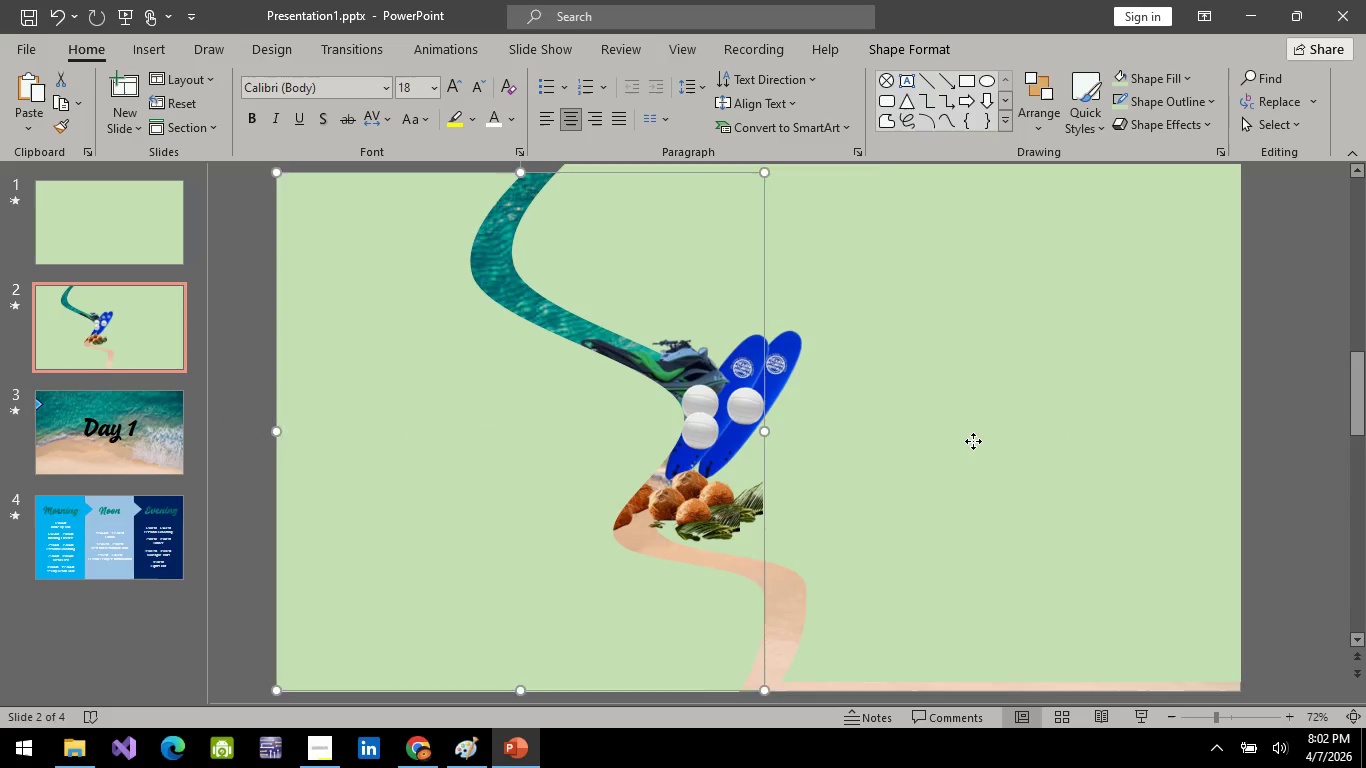 
left_click([973, 441])
 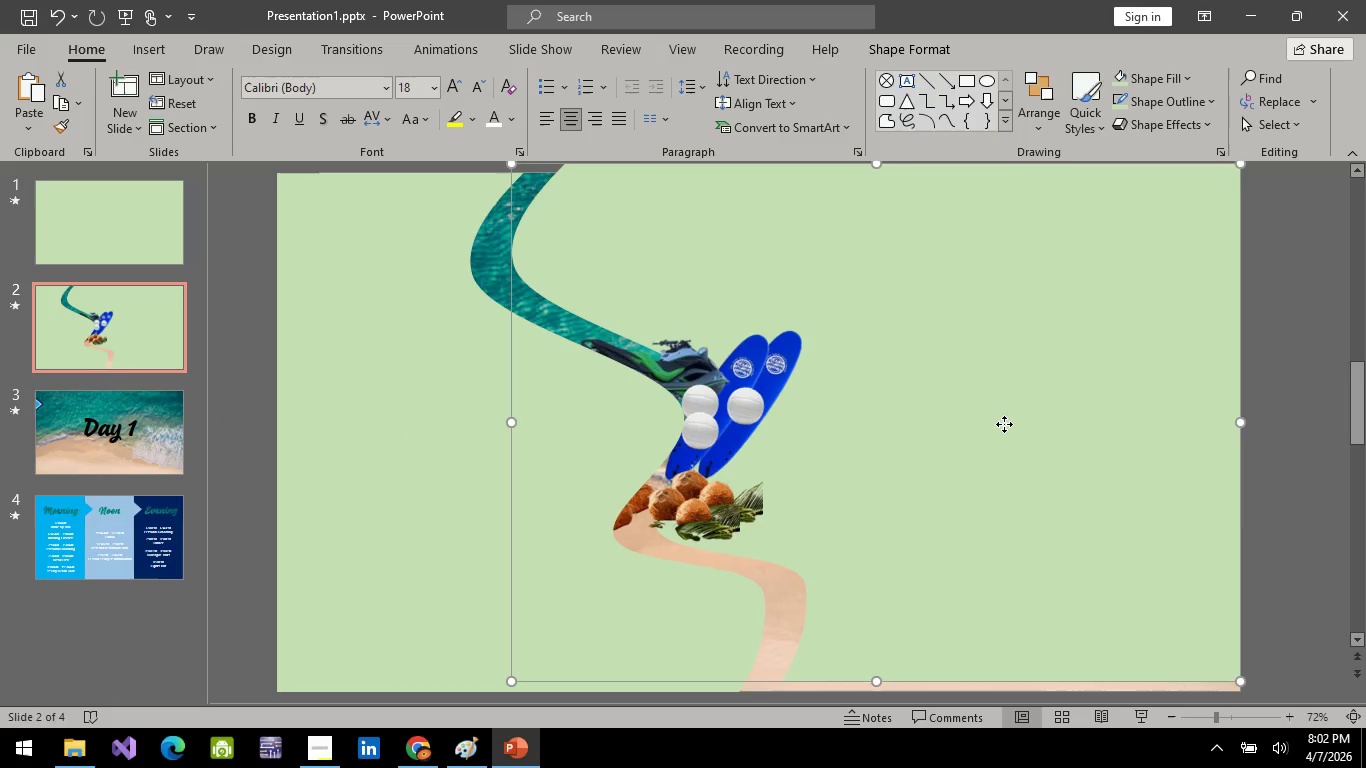 
left_click_drag(start_coordinate=[1004, 424], to_coordinate=[1002, 441])
 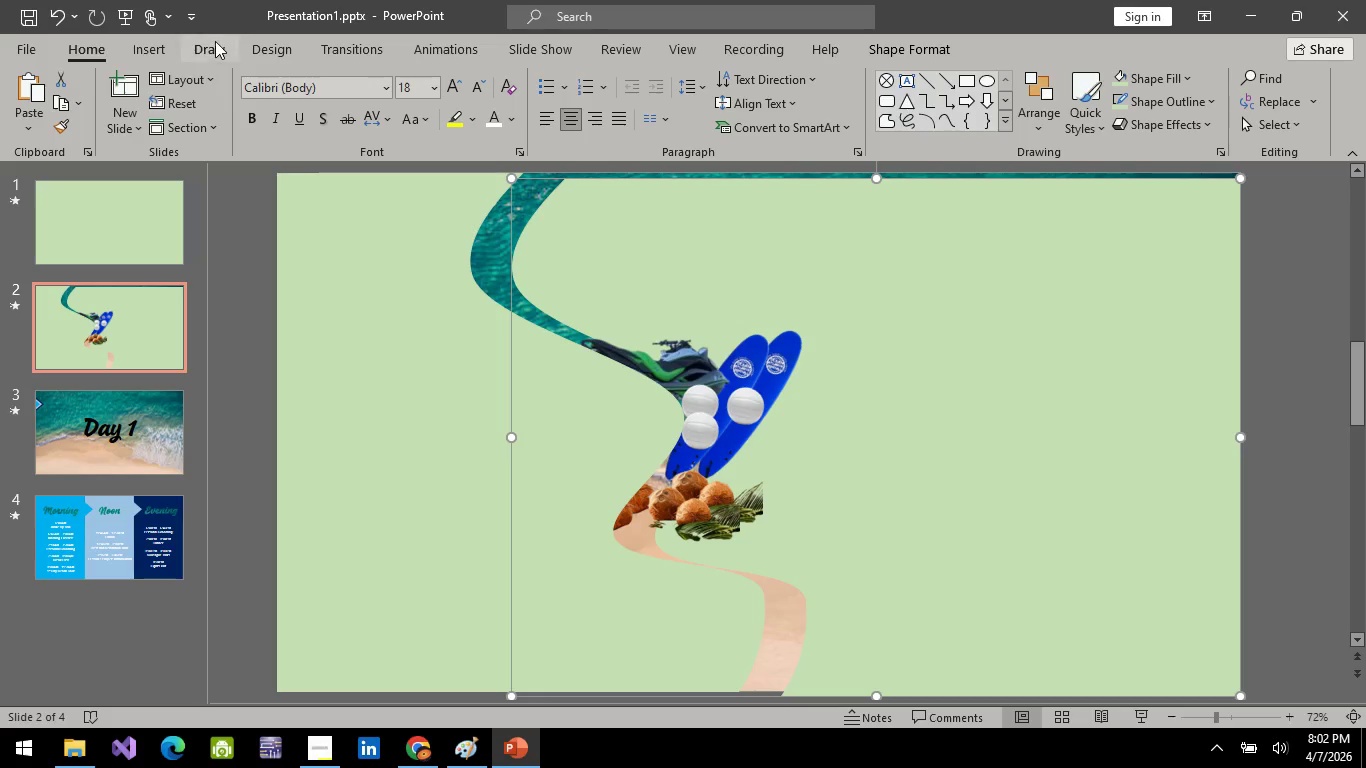 
left_click([99, 225])
 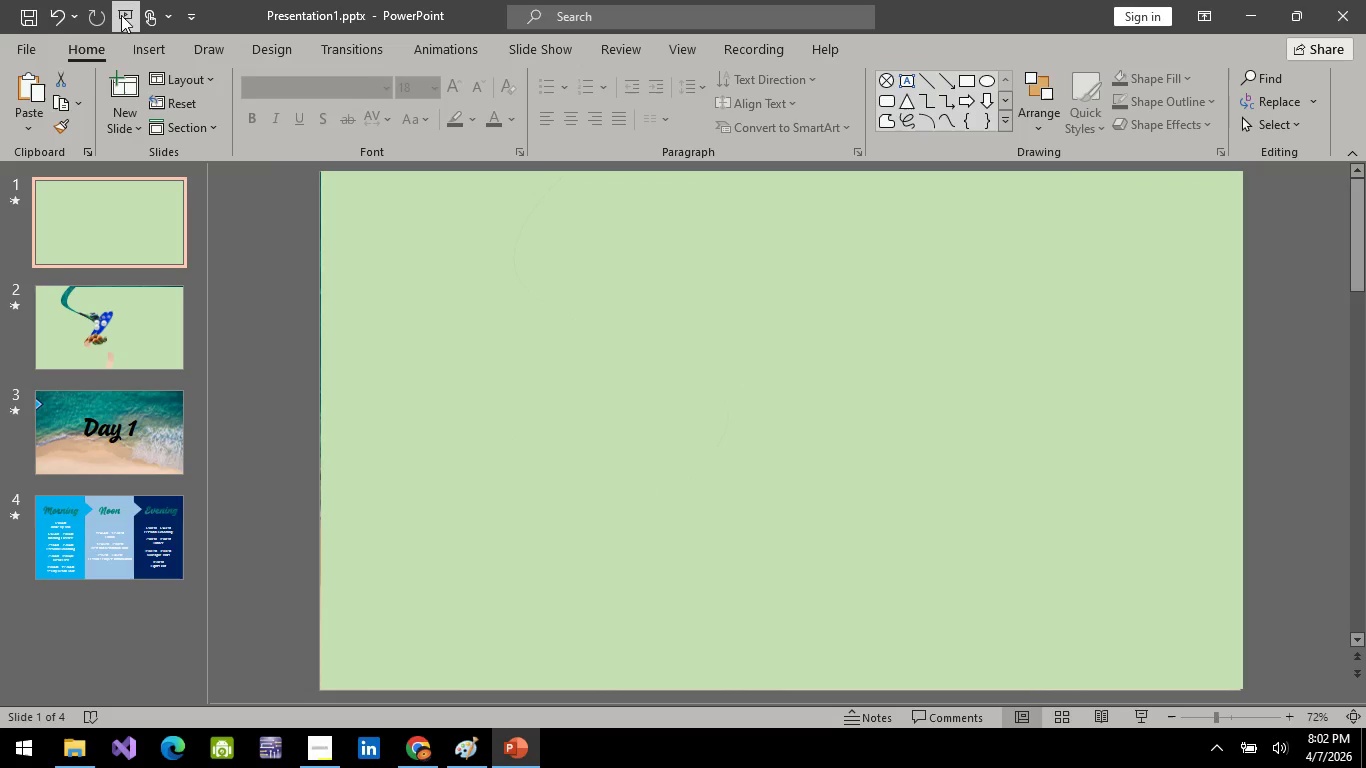 
left_click([121, 15])
 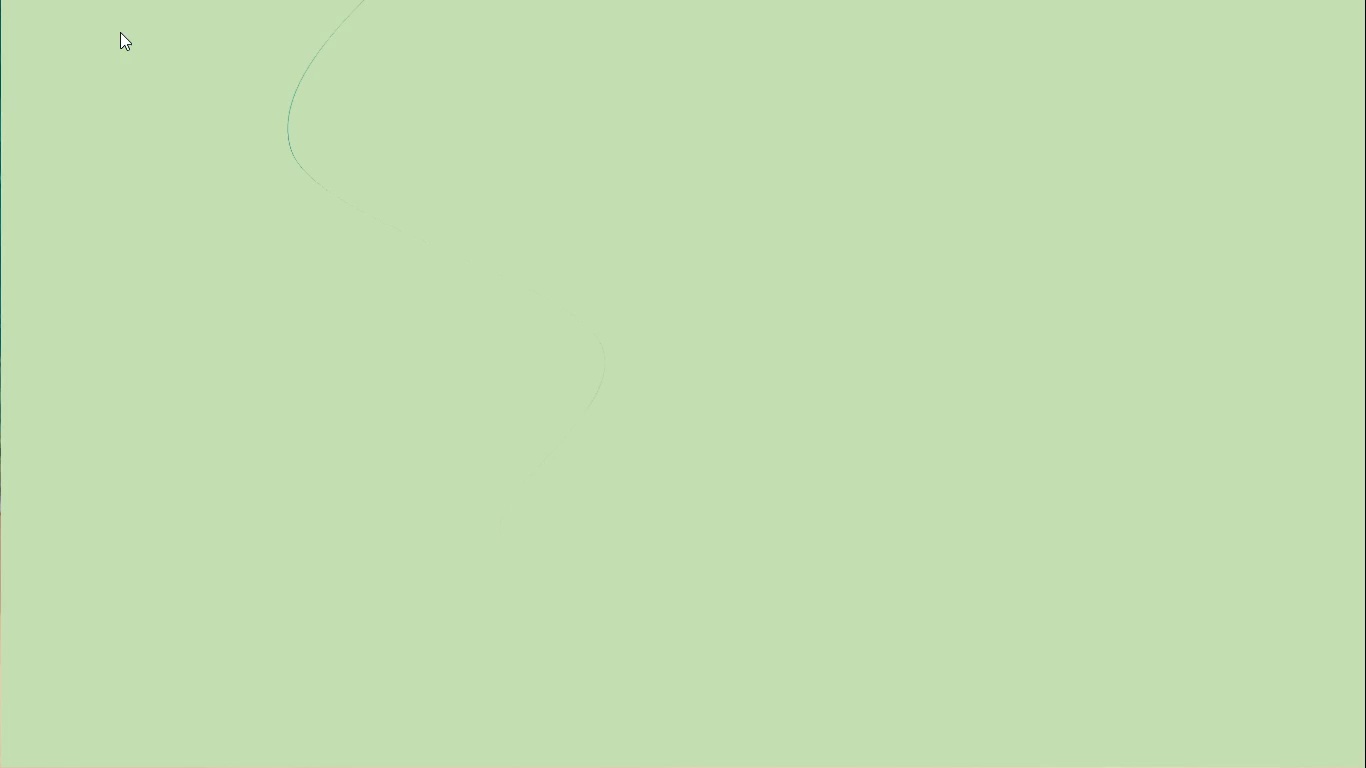 
key(Space)
 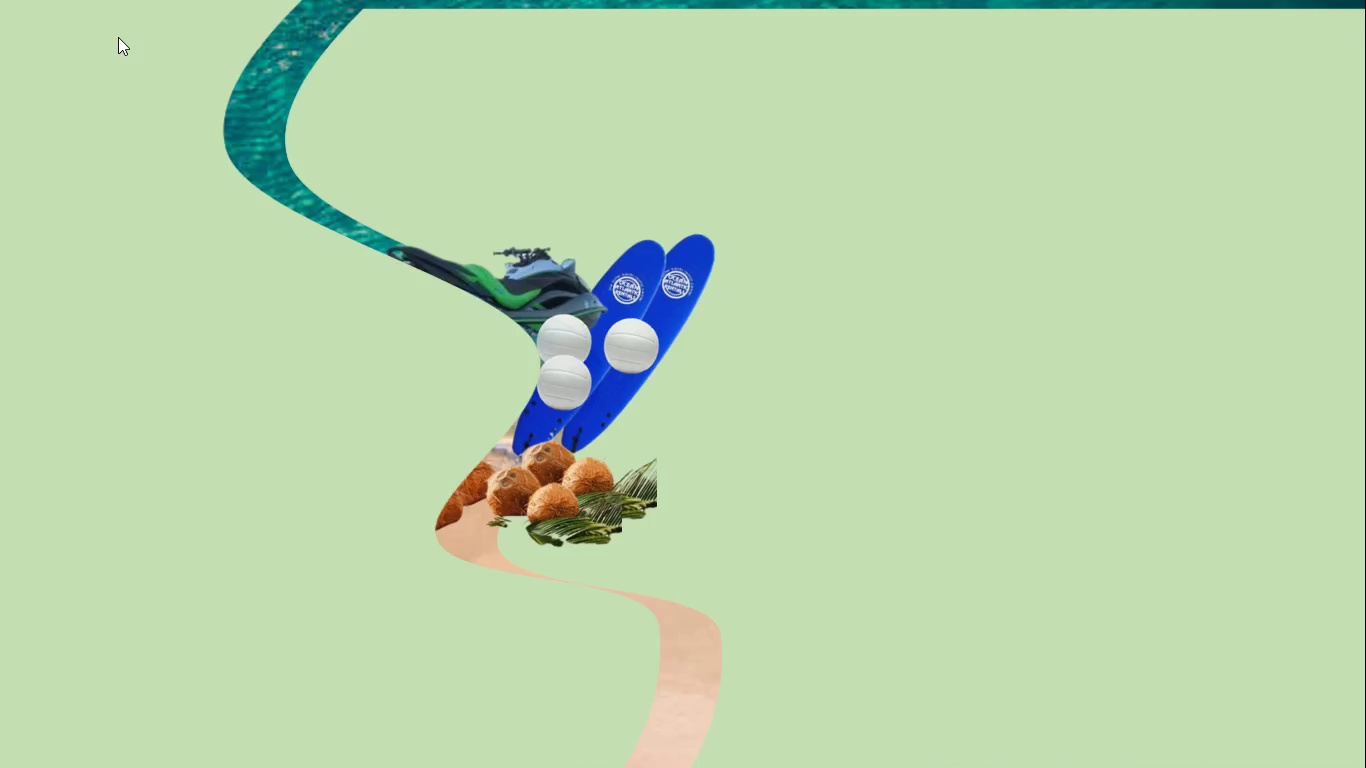 
key(Escape)
 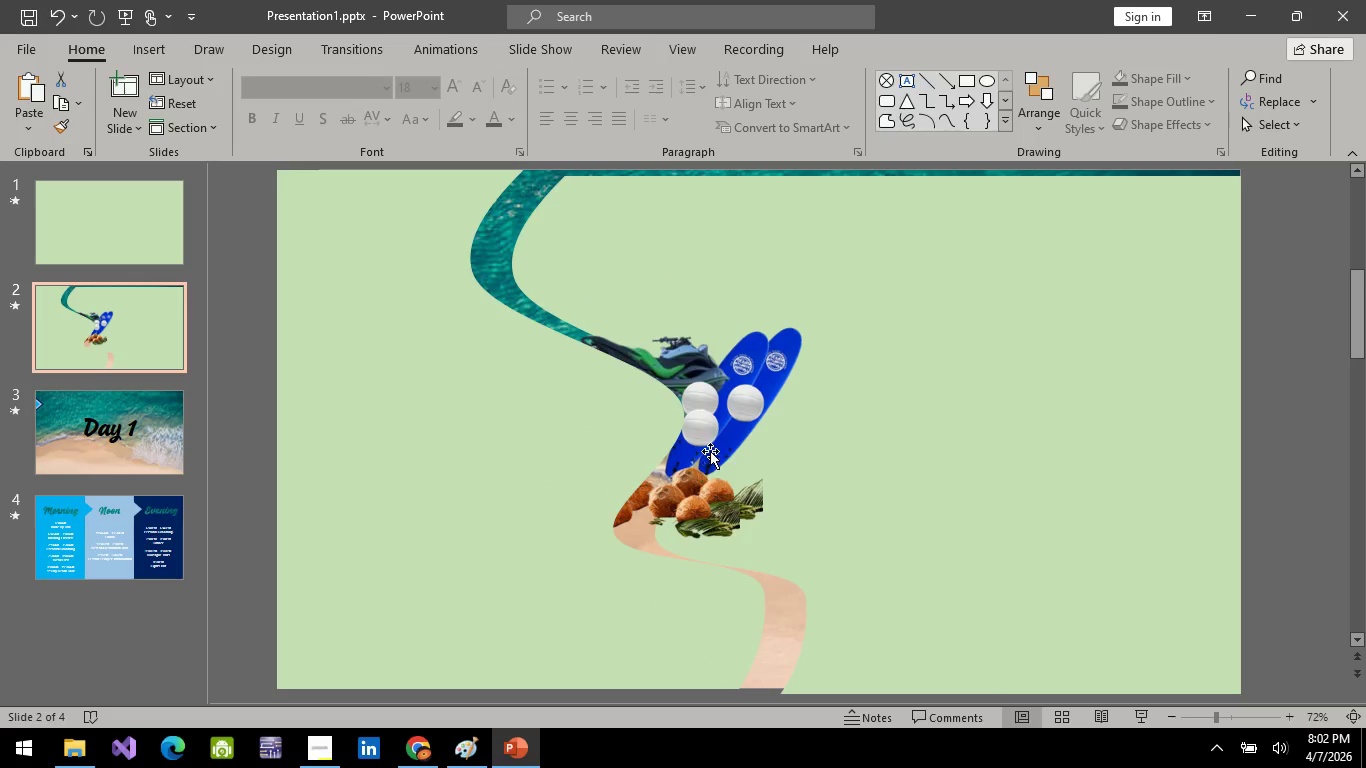 
left_click([753, 375])
 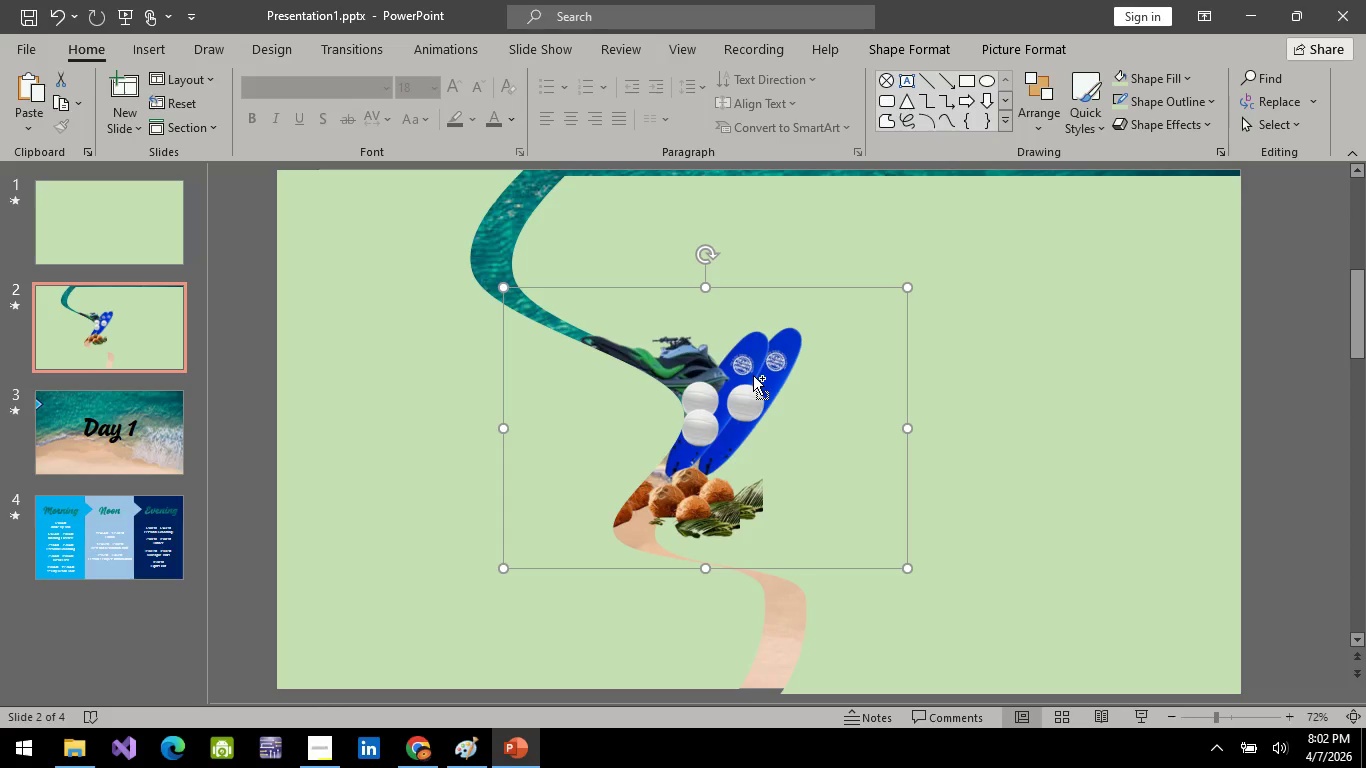 
key(Control+C)
 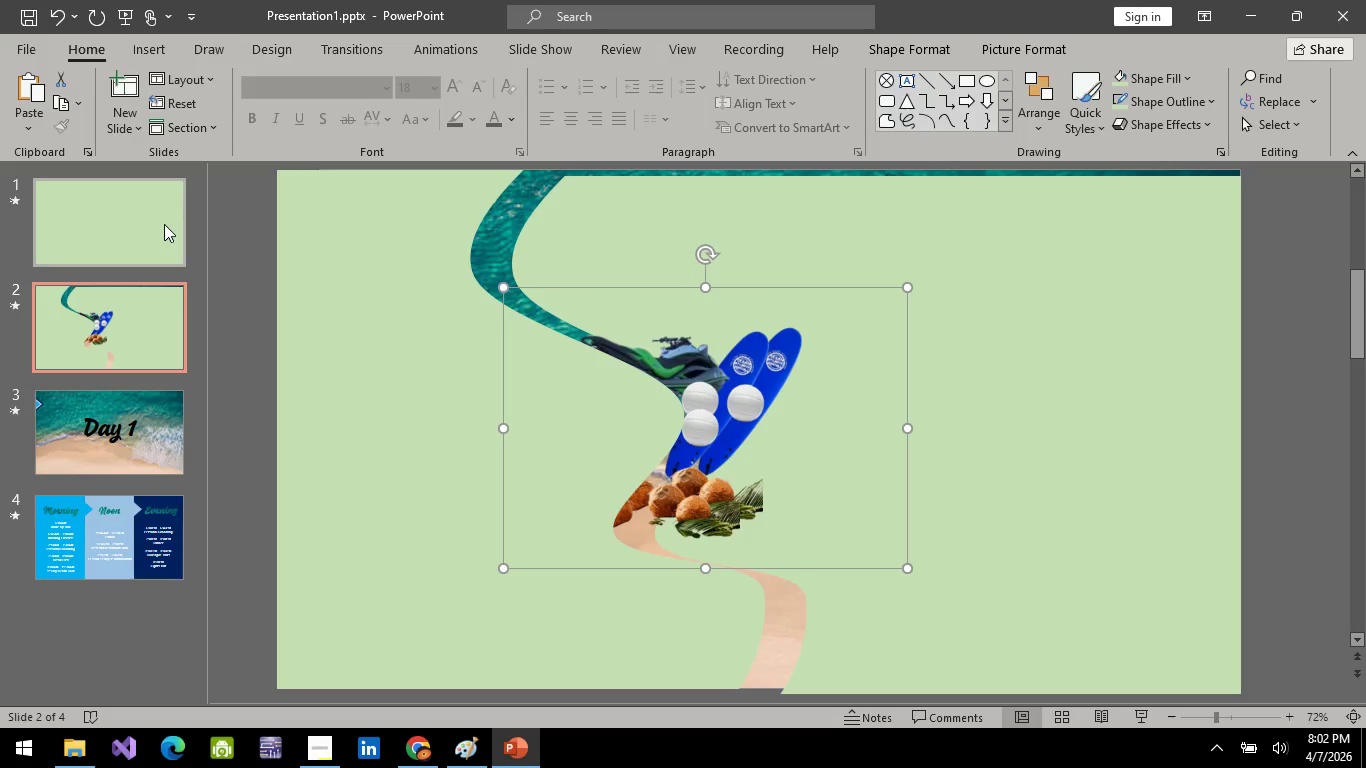 
left_click([164, 224])
 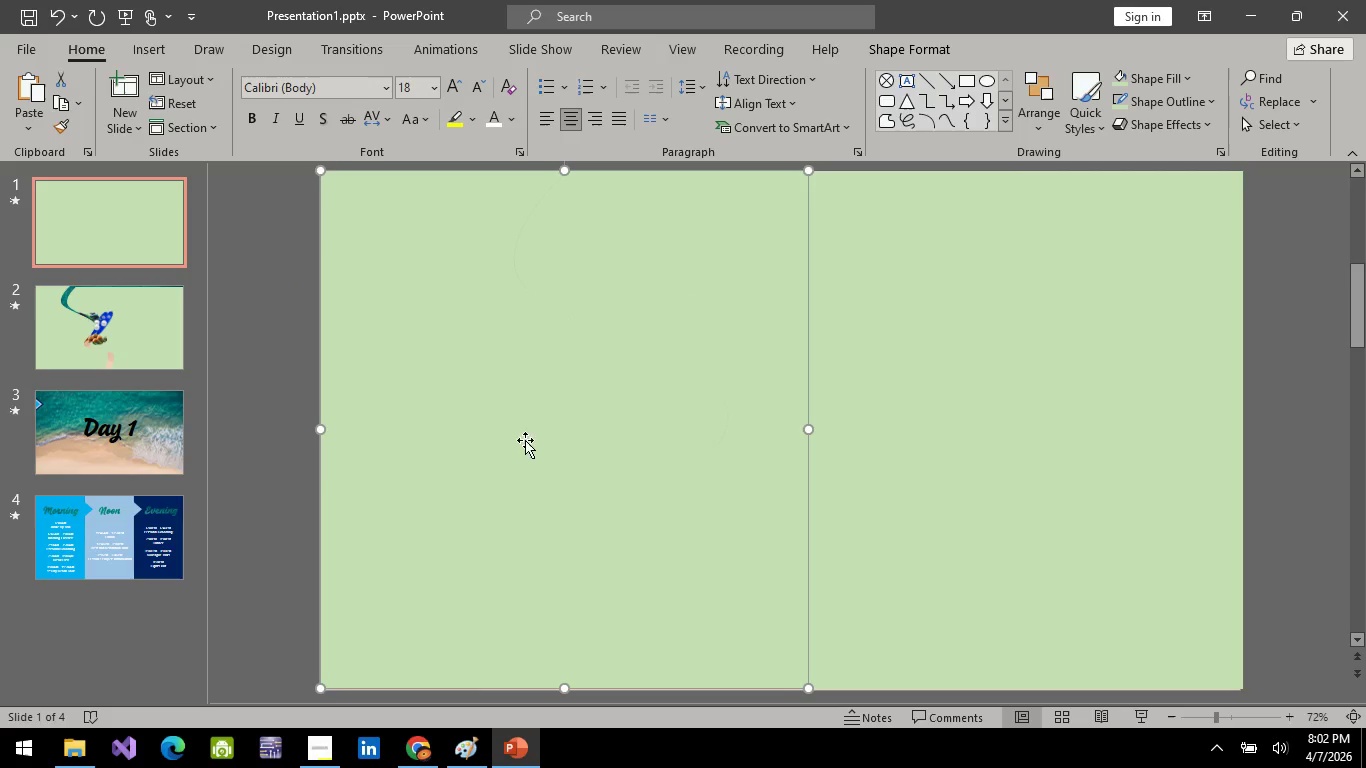 
left_click_drag(start_coordinate=[534, 445], to_coordinate=[203, 395])
 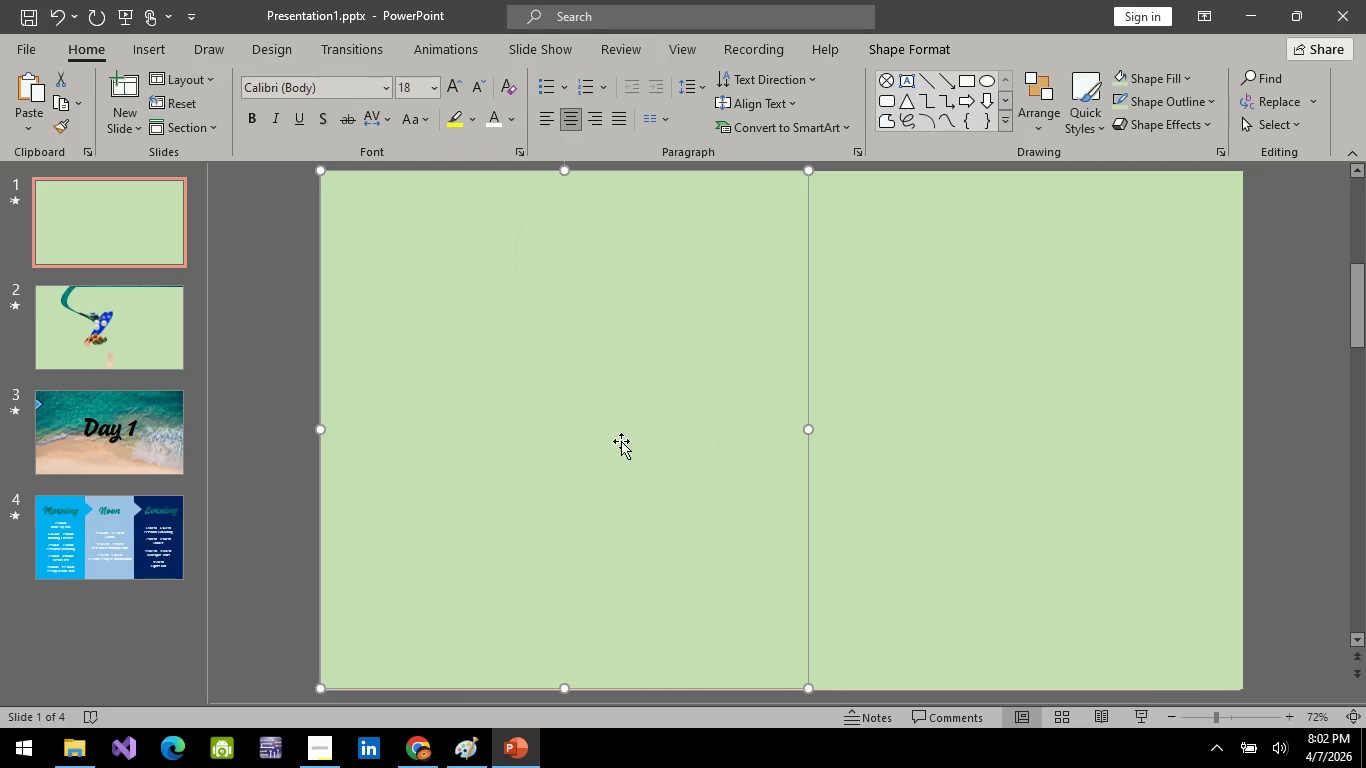 
left_click_drag(start_coordinate=[621, 441], to_coordinate=[335, 471])
 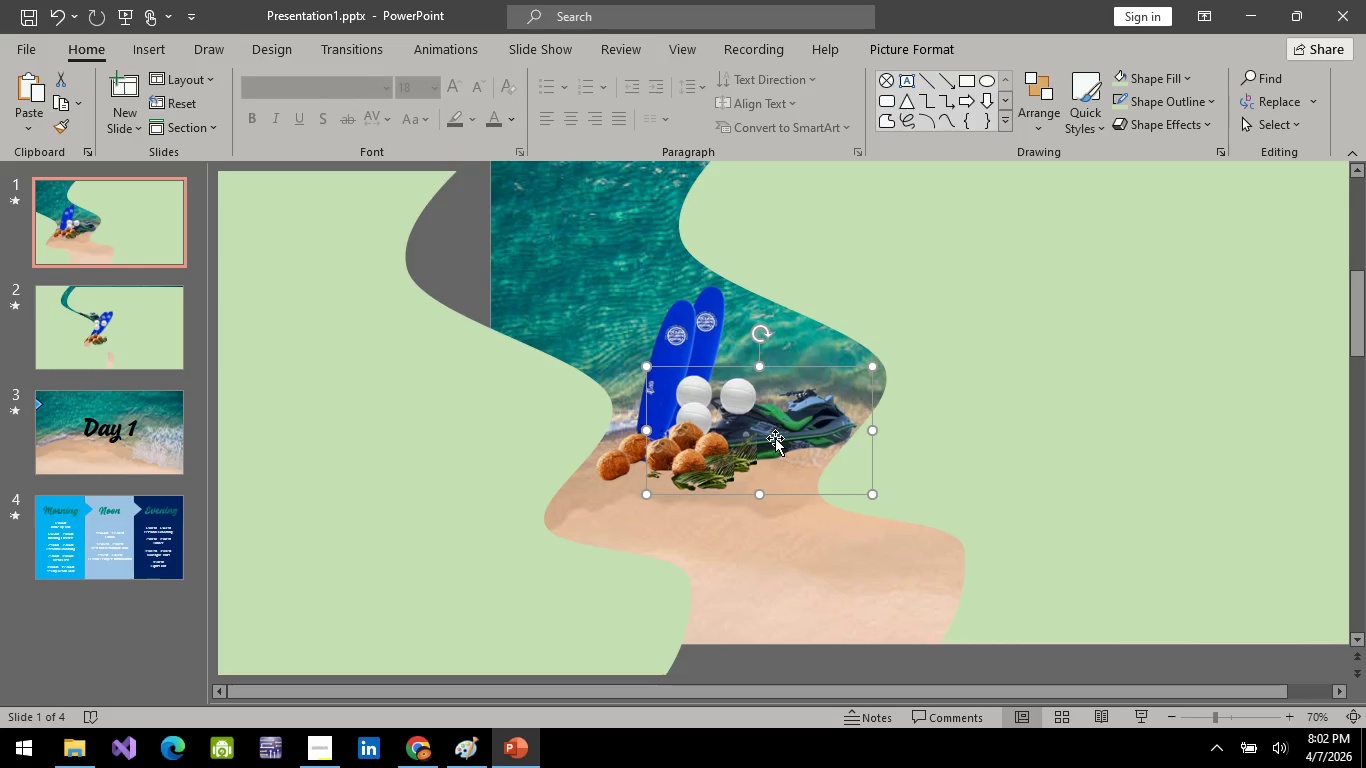 
key(Delete)
 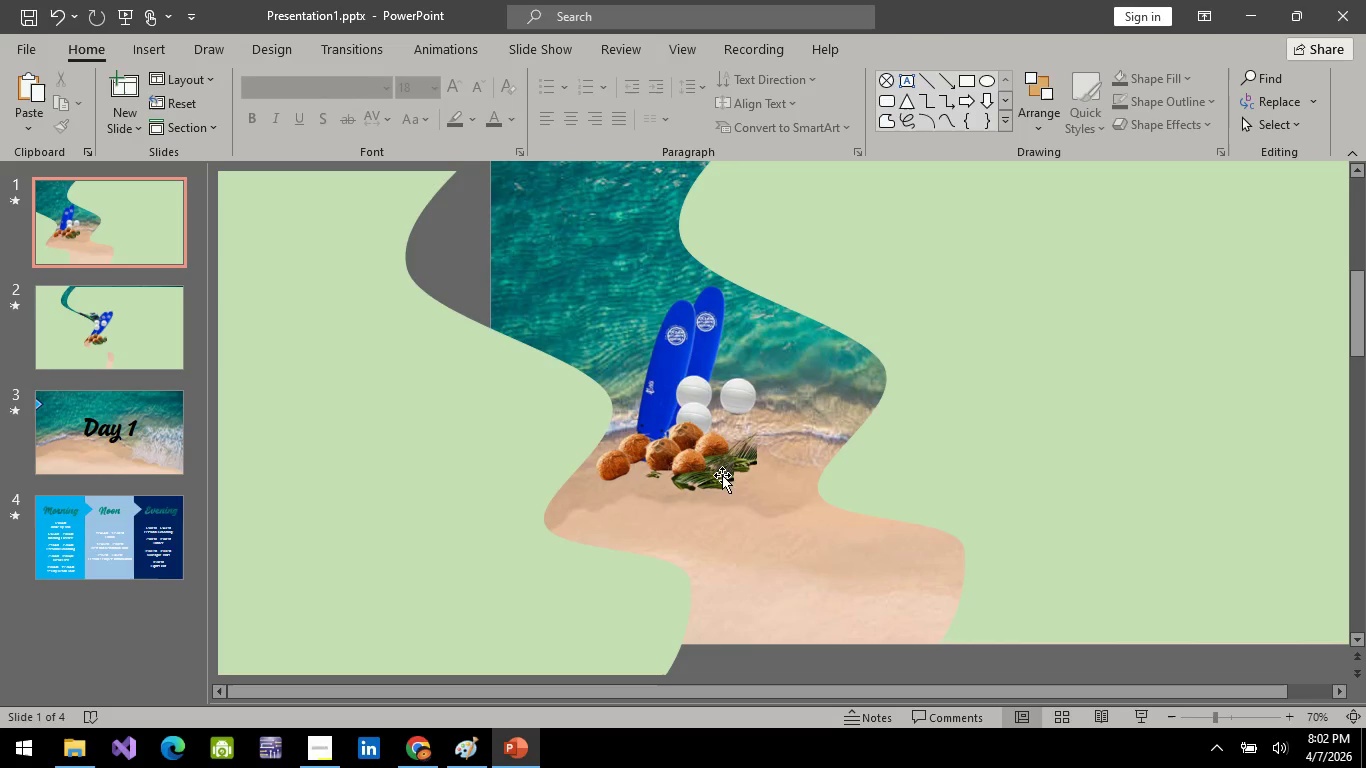 
left_click([722, 475])
 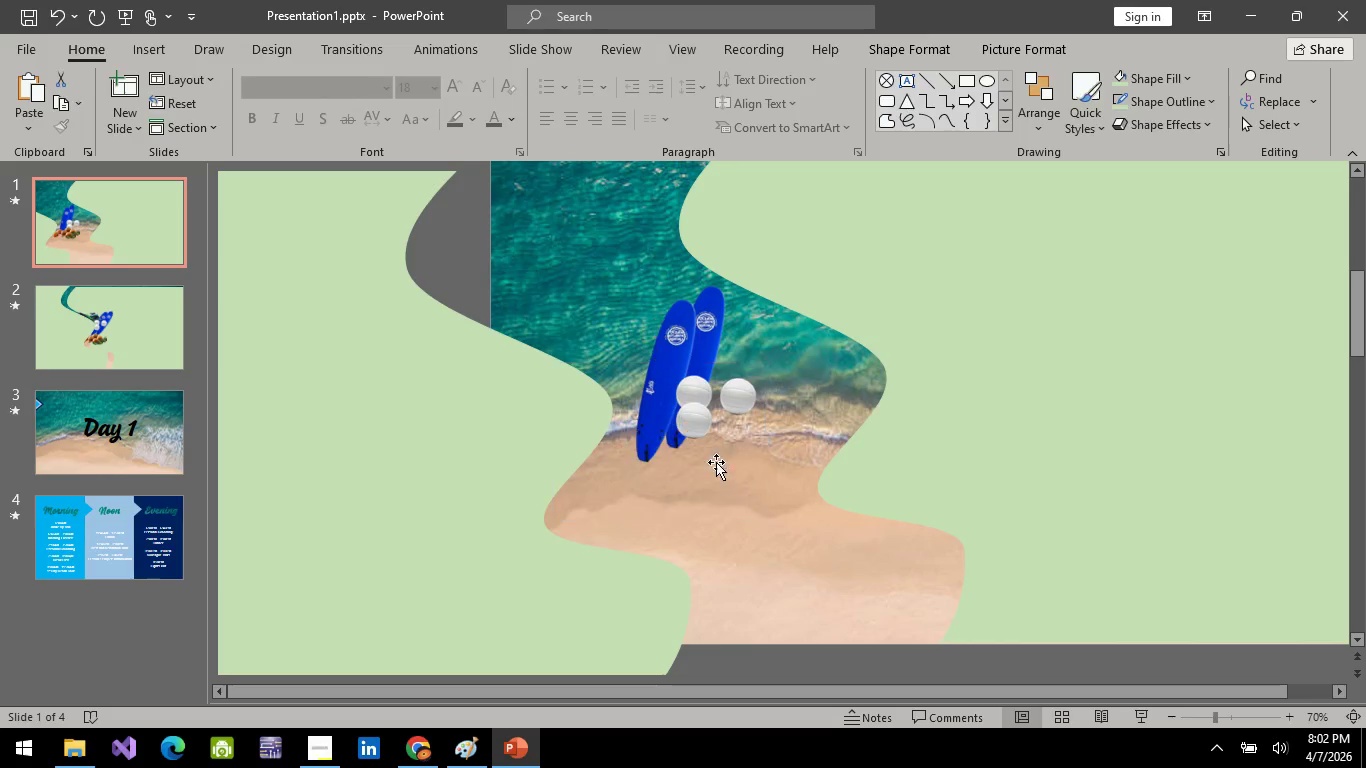 
key(Delete)
 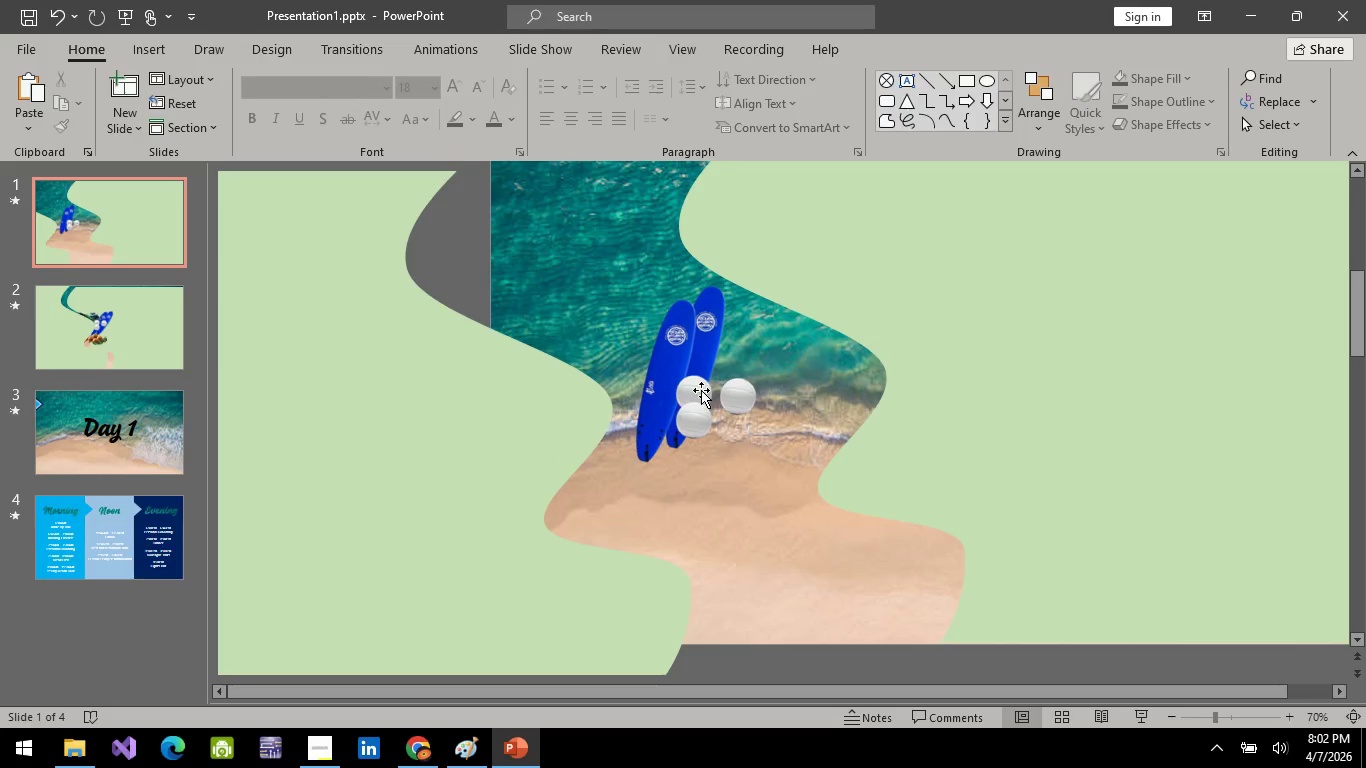 
left_click([701, 390])
 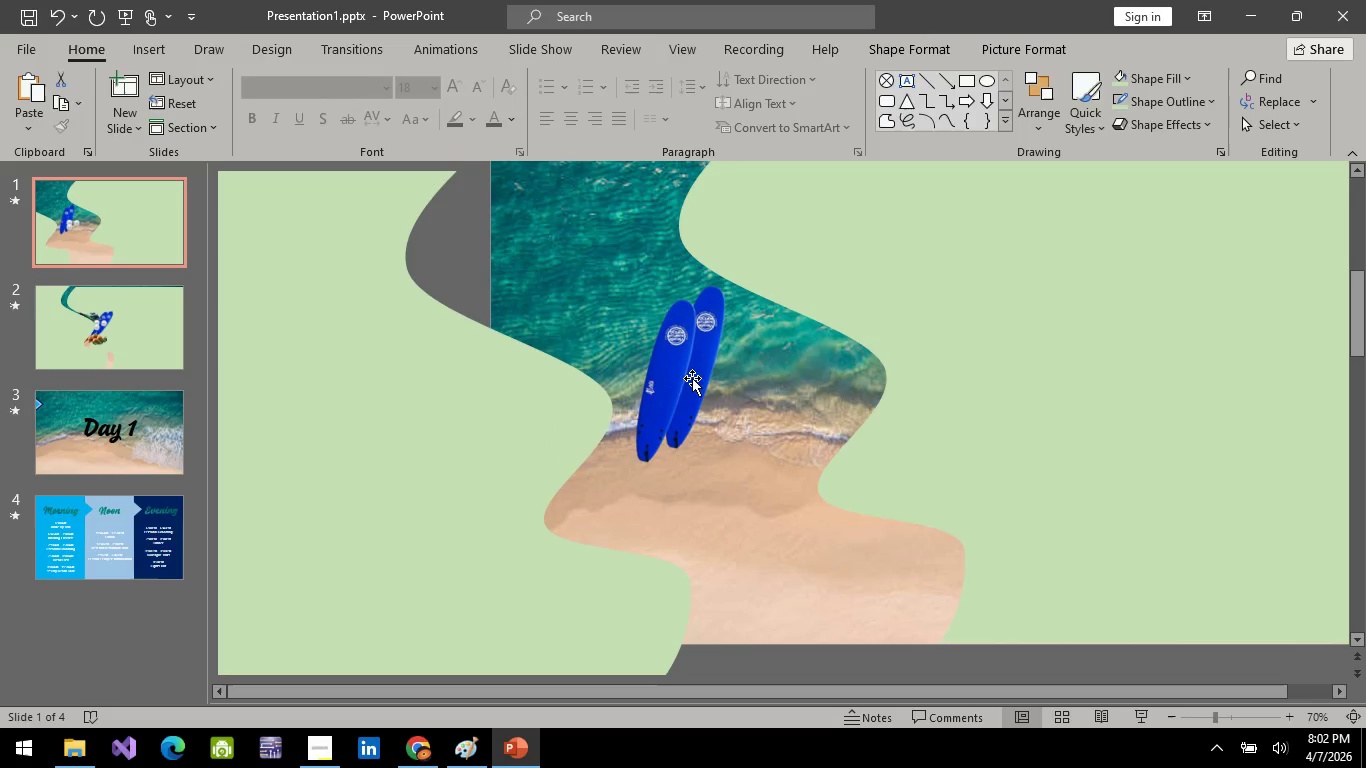 
key(Delete)
 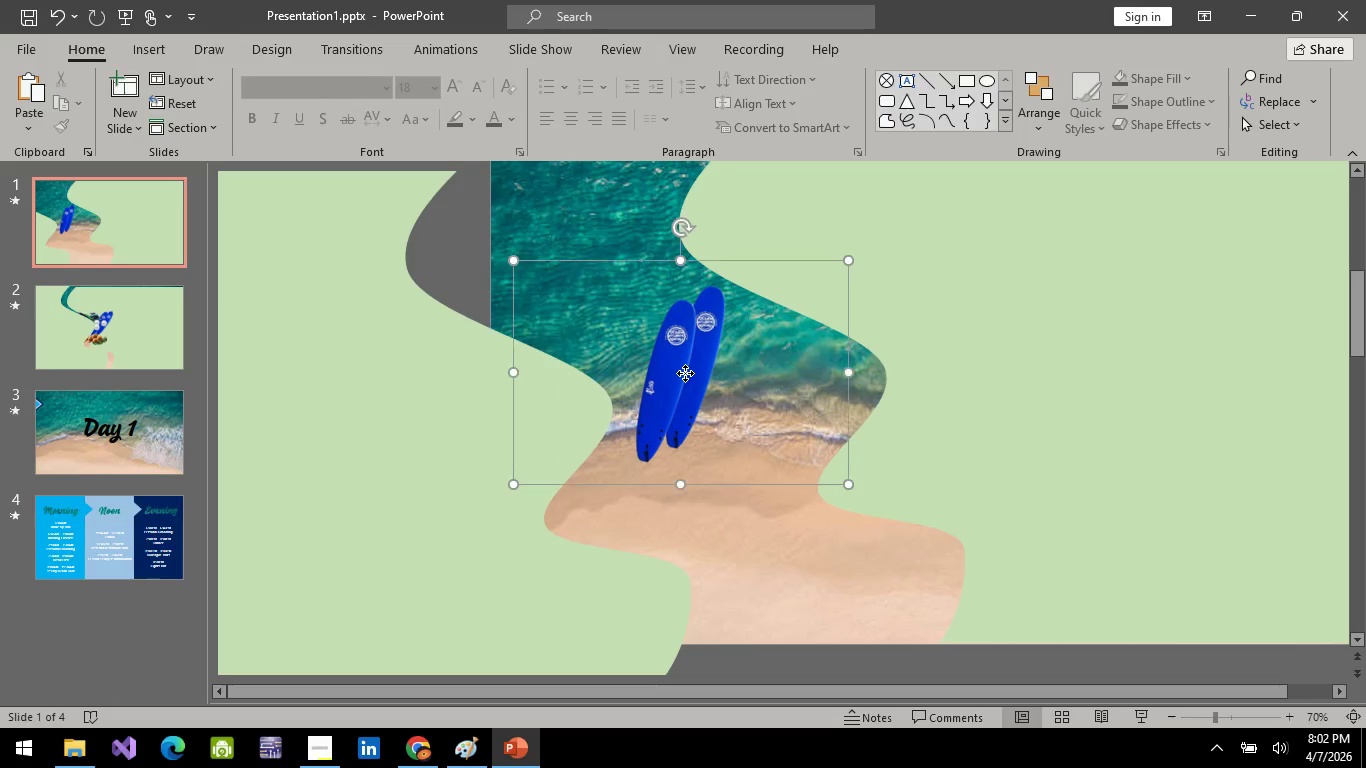 
double_click([685, 373])
 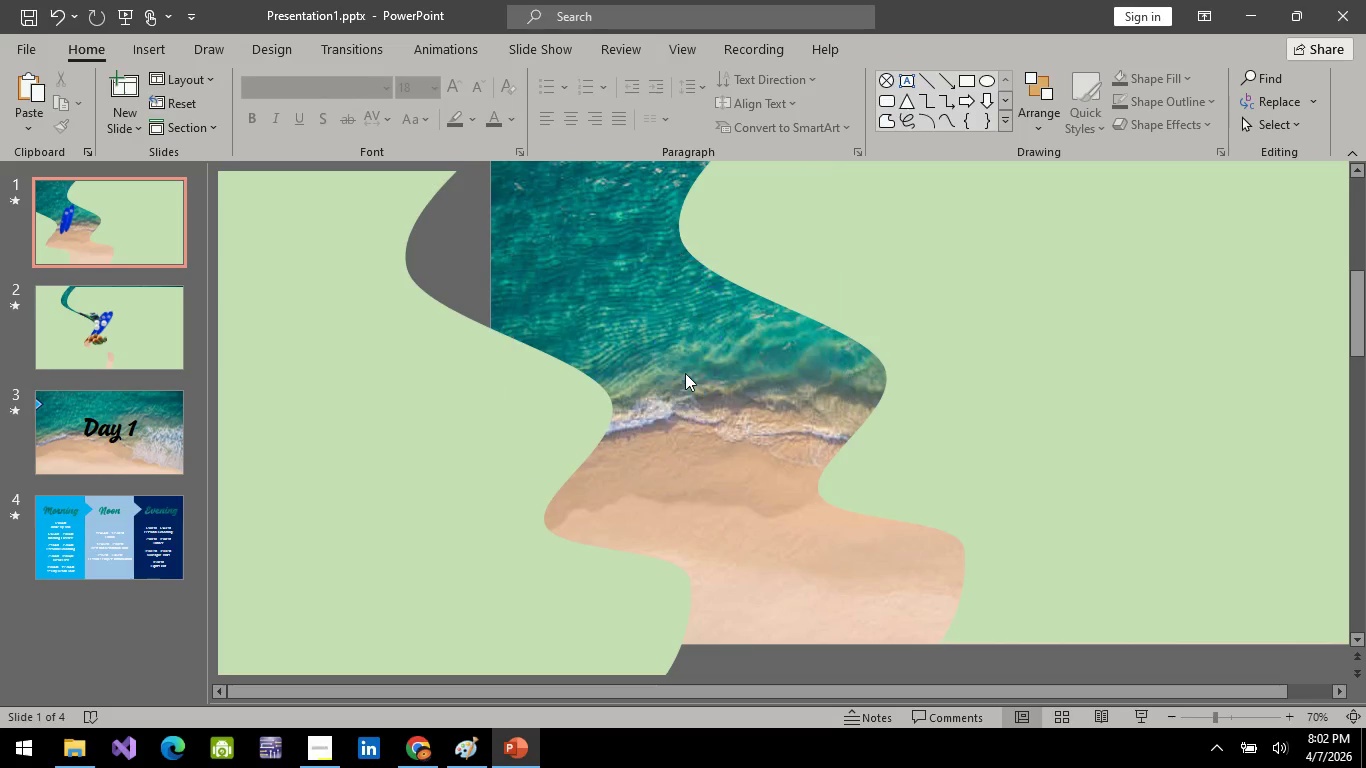 
key(Delete)
 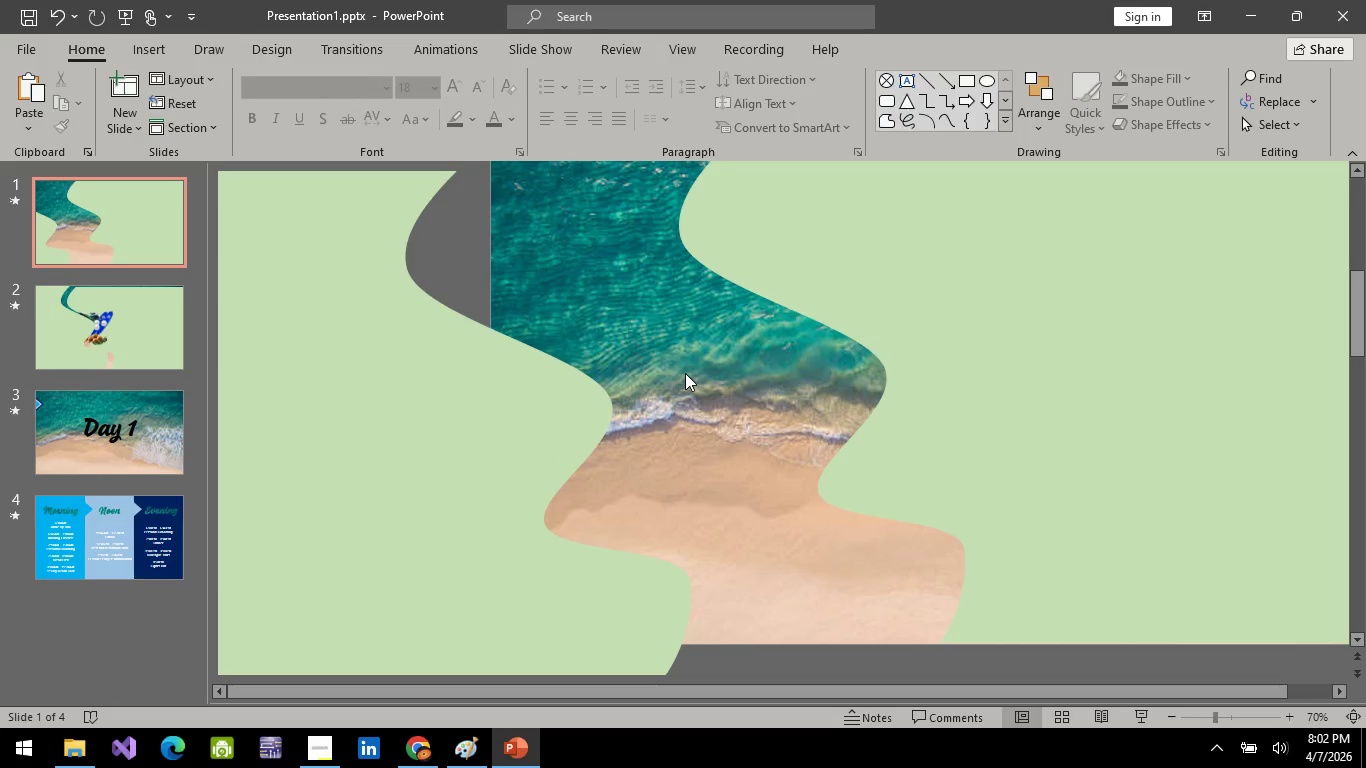 
key(Control+V)
 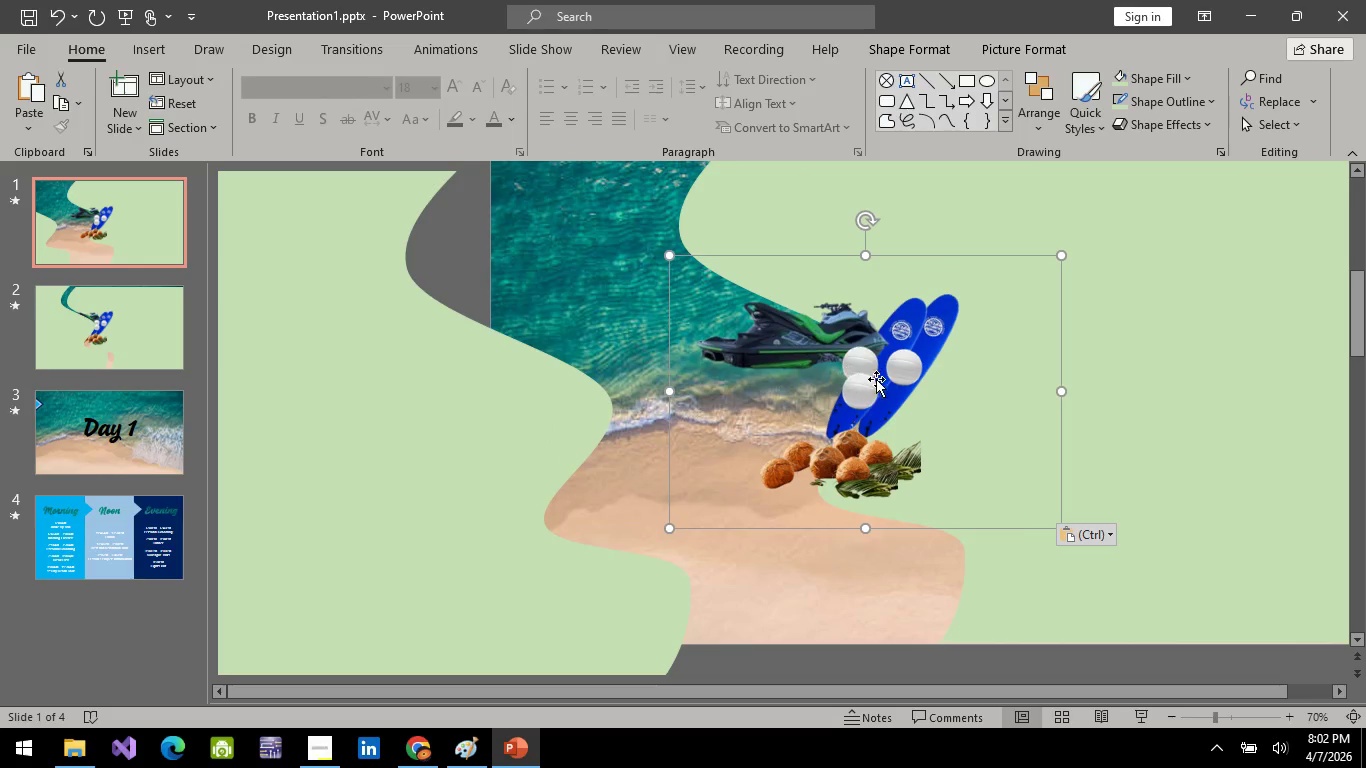 
left_click_drag(start_coordinate=[876, 379], to_coordinate=[700, 414])
 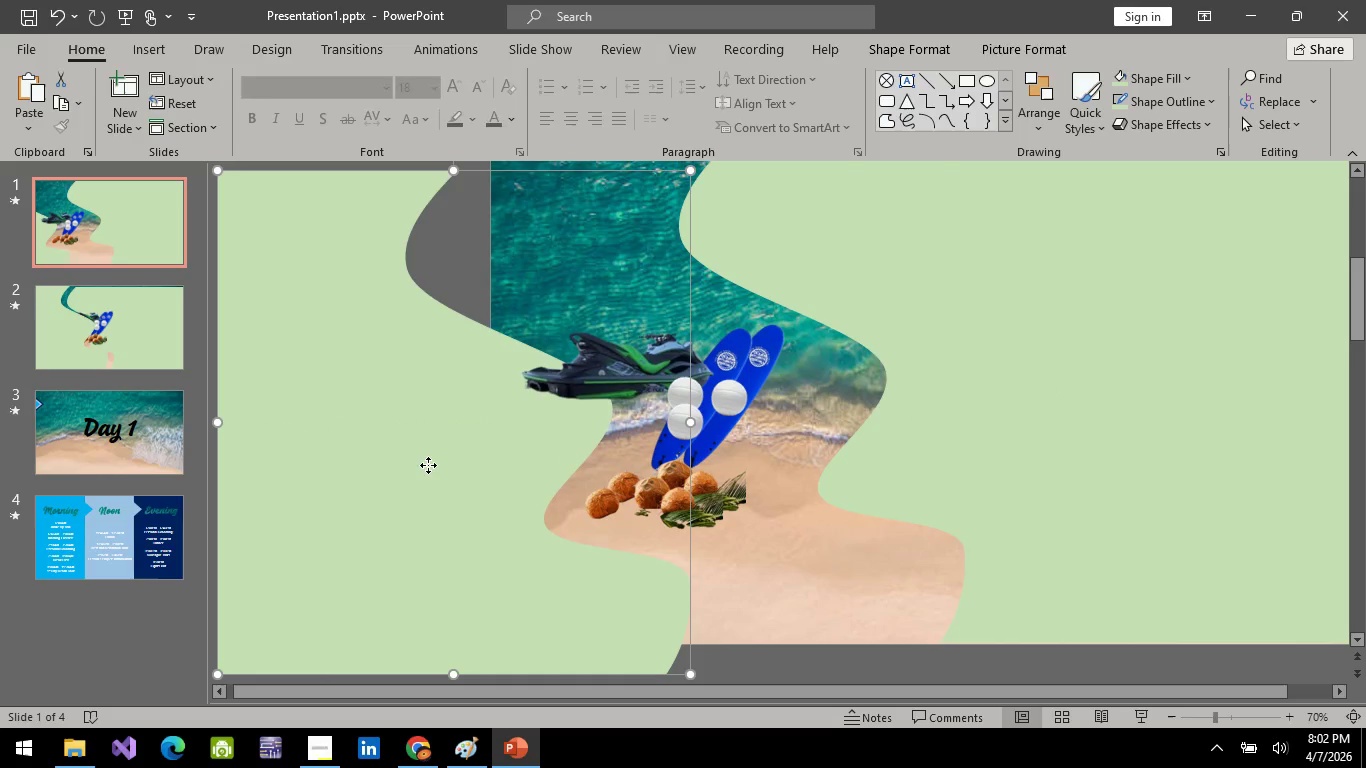 
left_click([428, 465])
 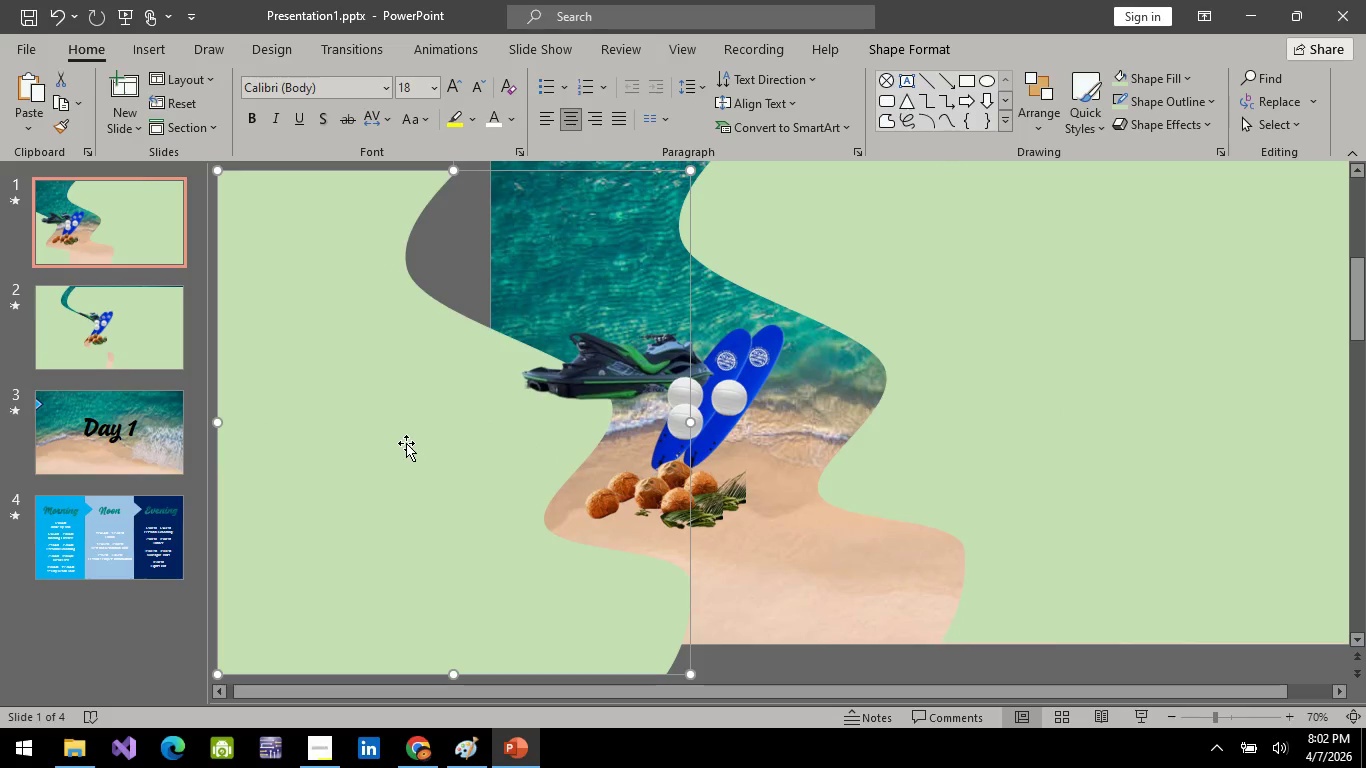 
right_click([406, 442])
 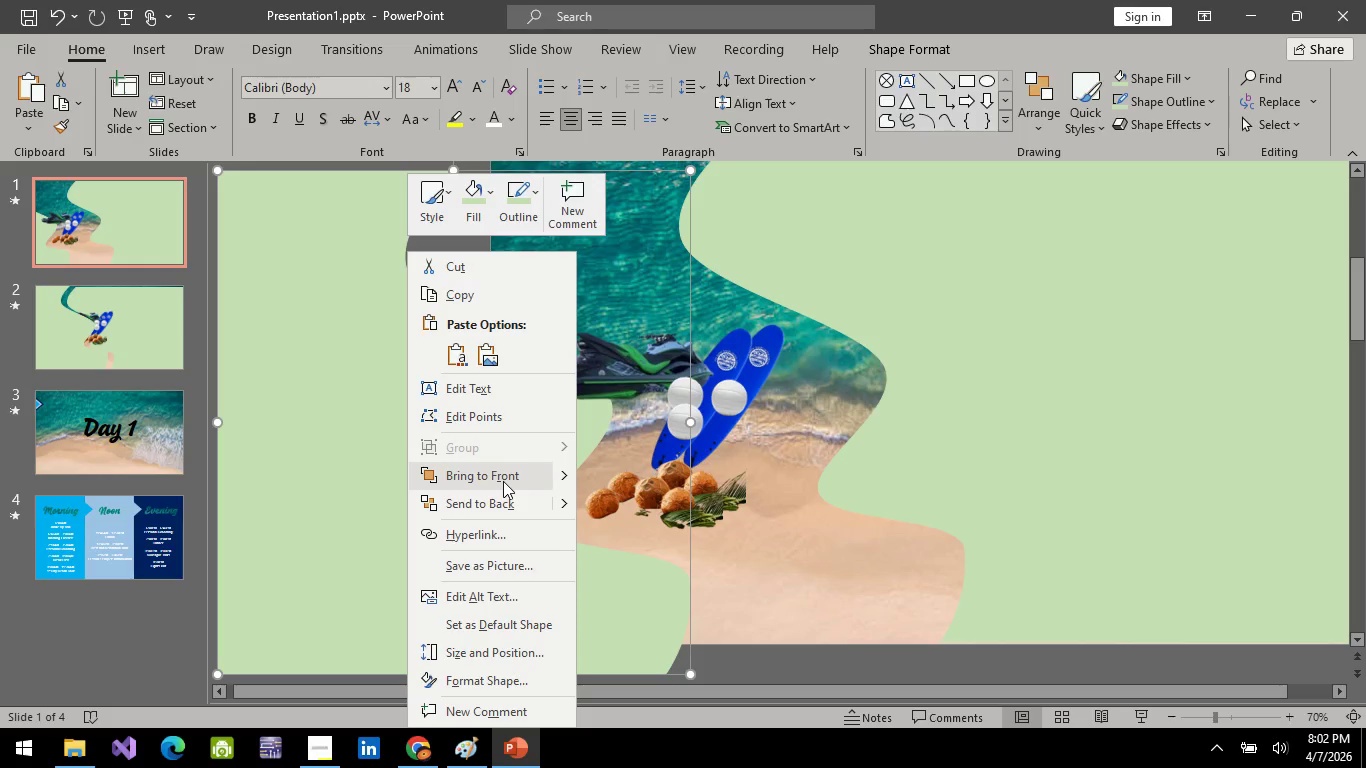 
left_click([562, 483])
 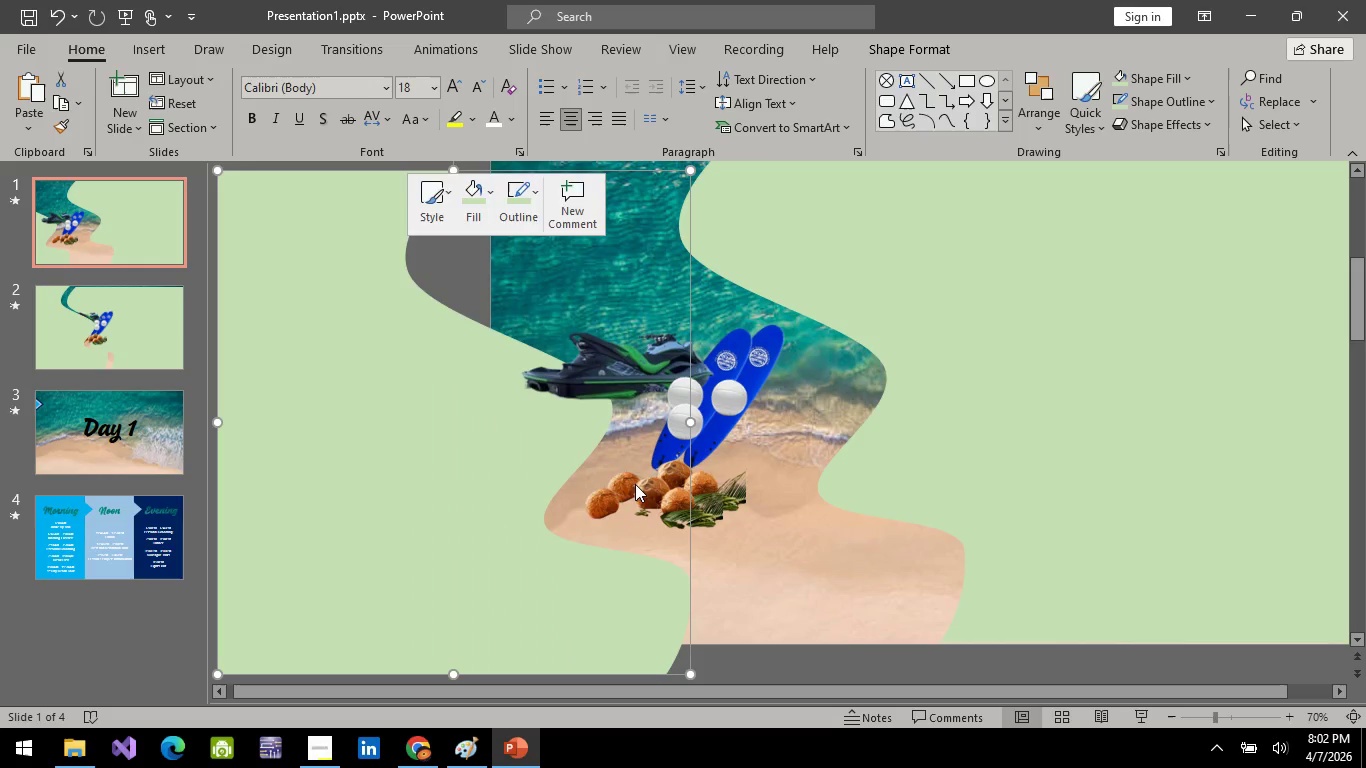 
left_click([635, 484])
 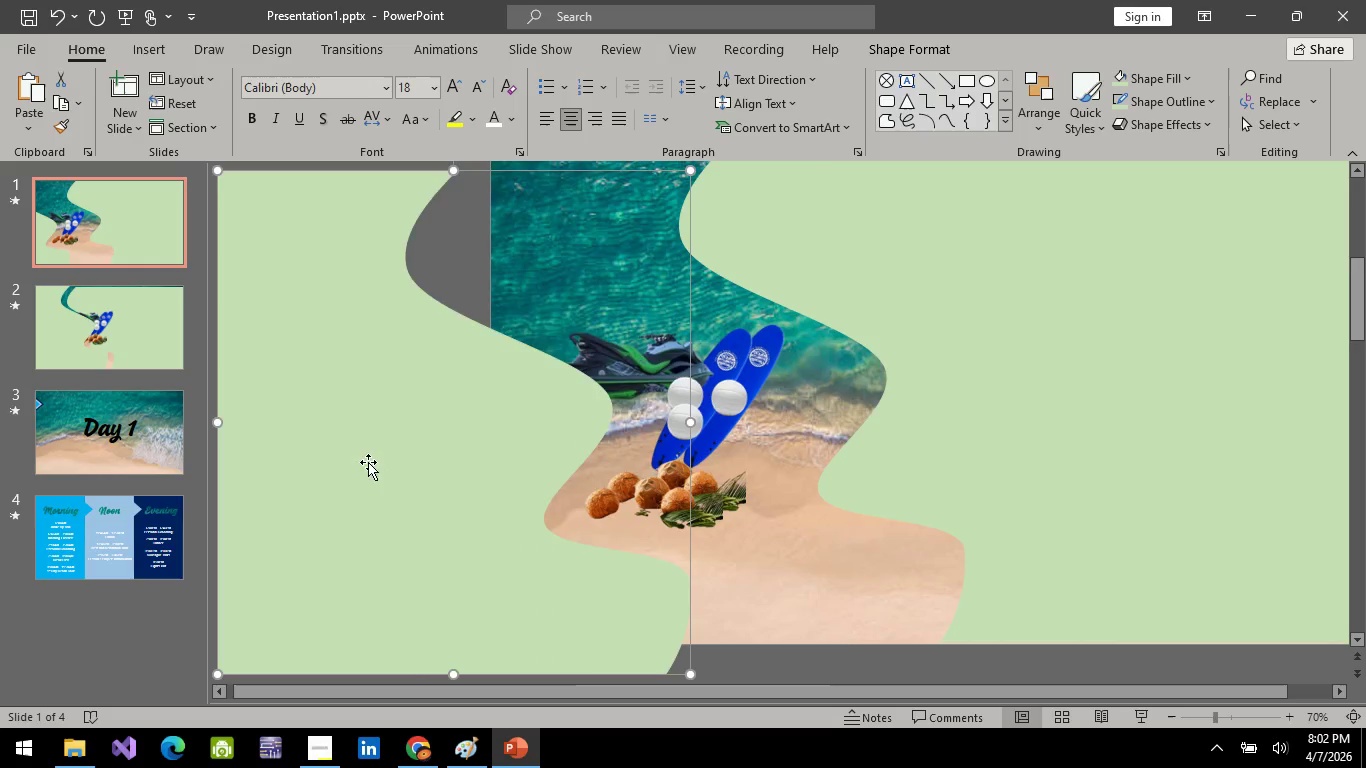 
left_click_drag(start_coordinate=[368, 462], to_coordinate=[647, 427])
 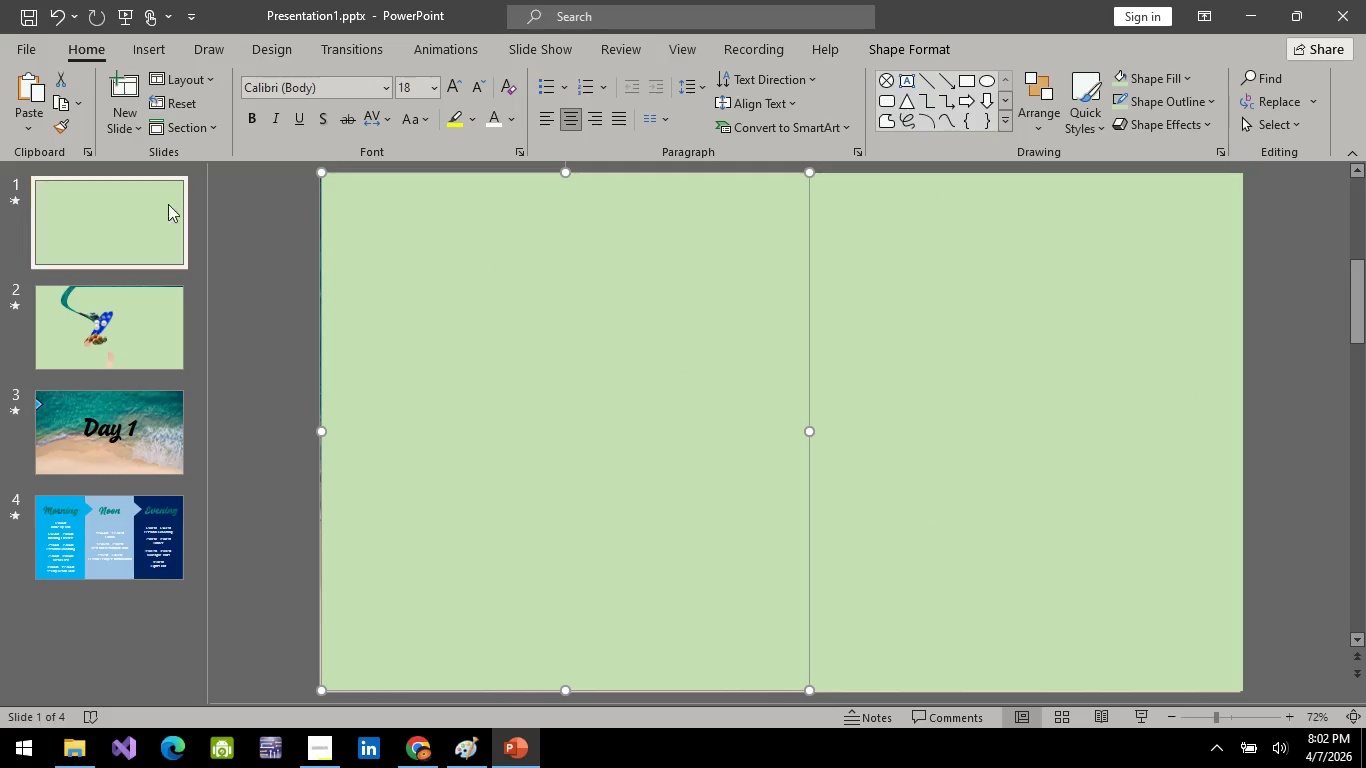 
left_click([118, 347])
 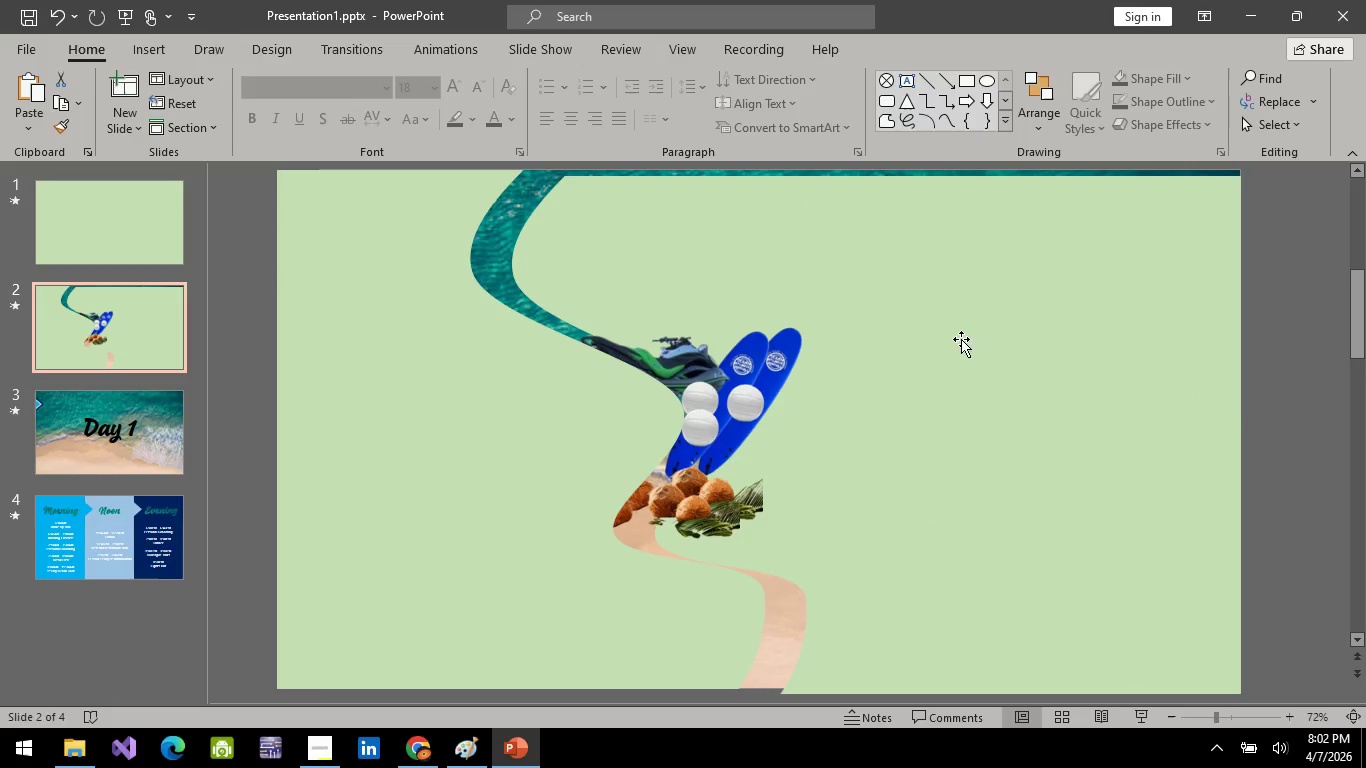 
left_click([972, 334])
 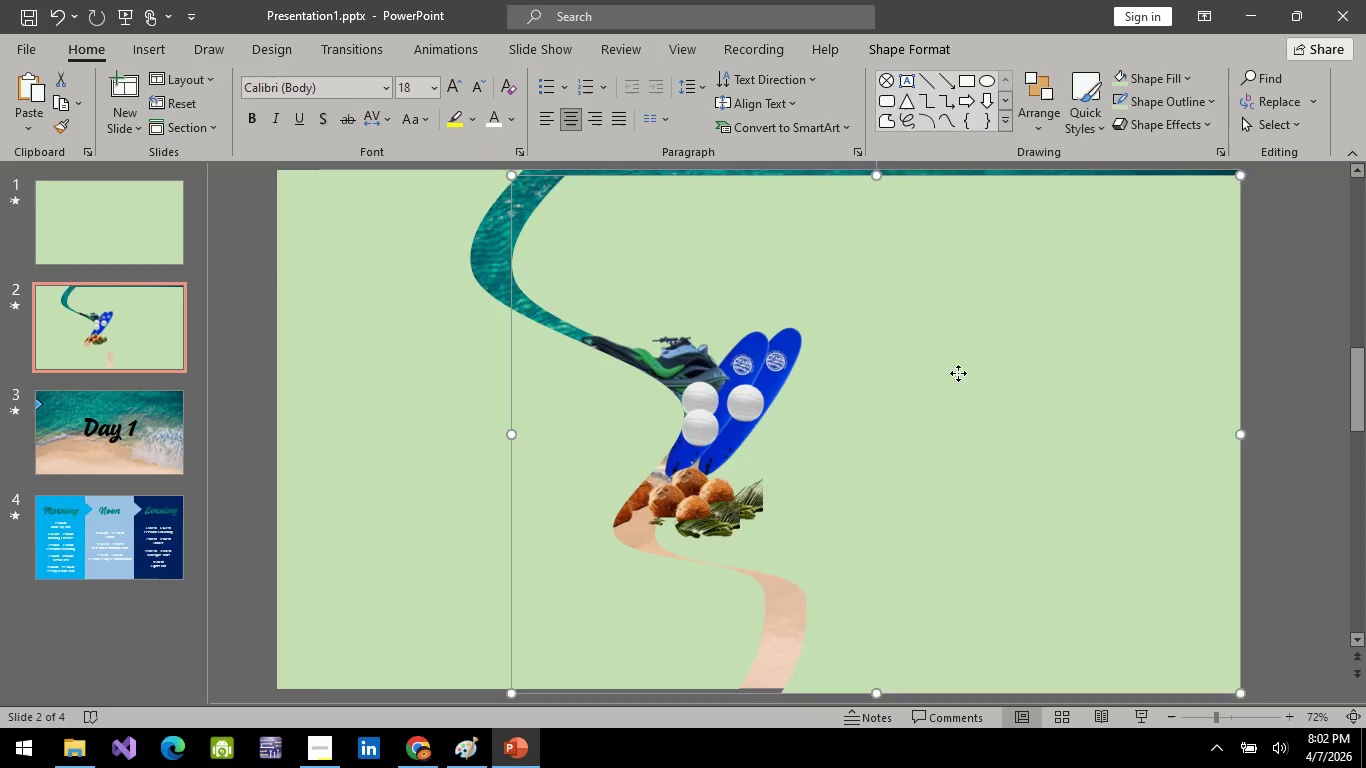 
left_click_drag(start_coordinate=[958, 374], to_coordinate=[958, 361])
 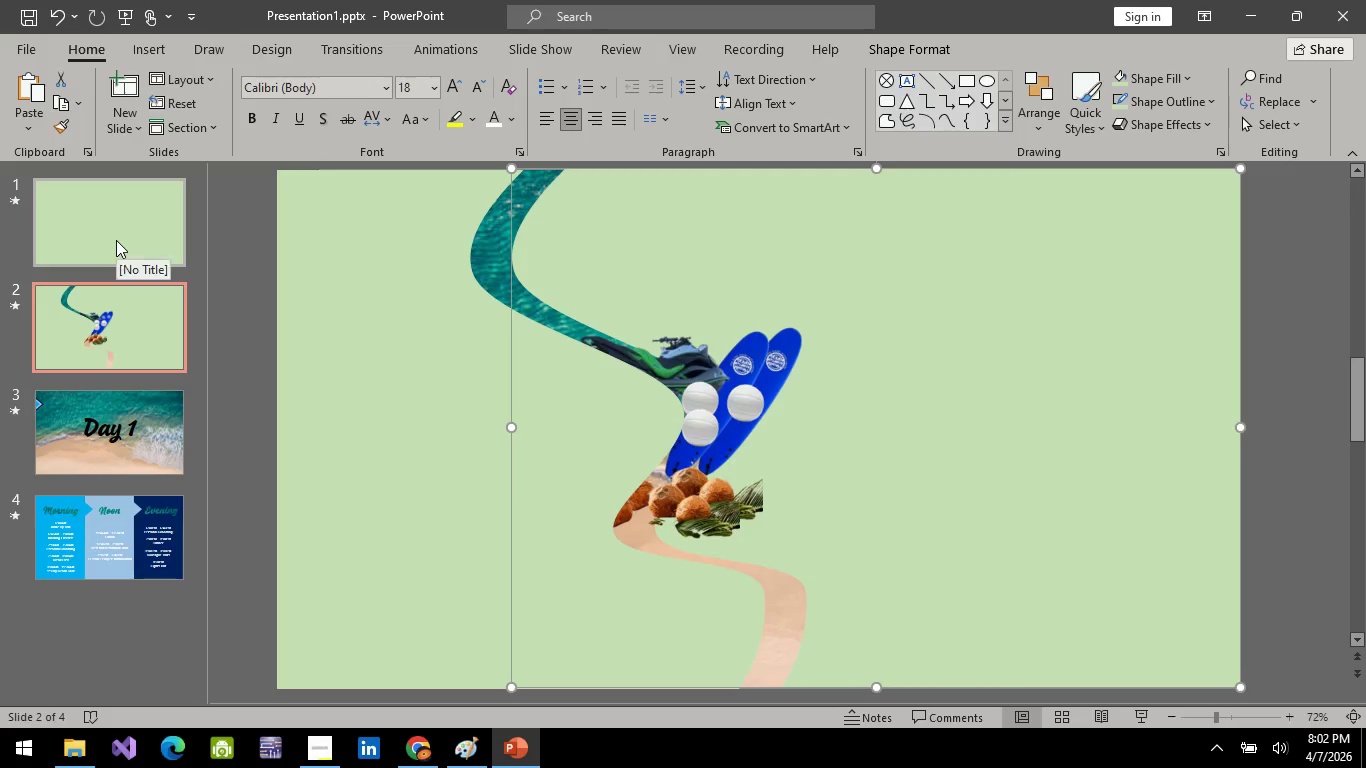 
left_click([116, 240])
 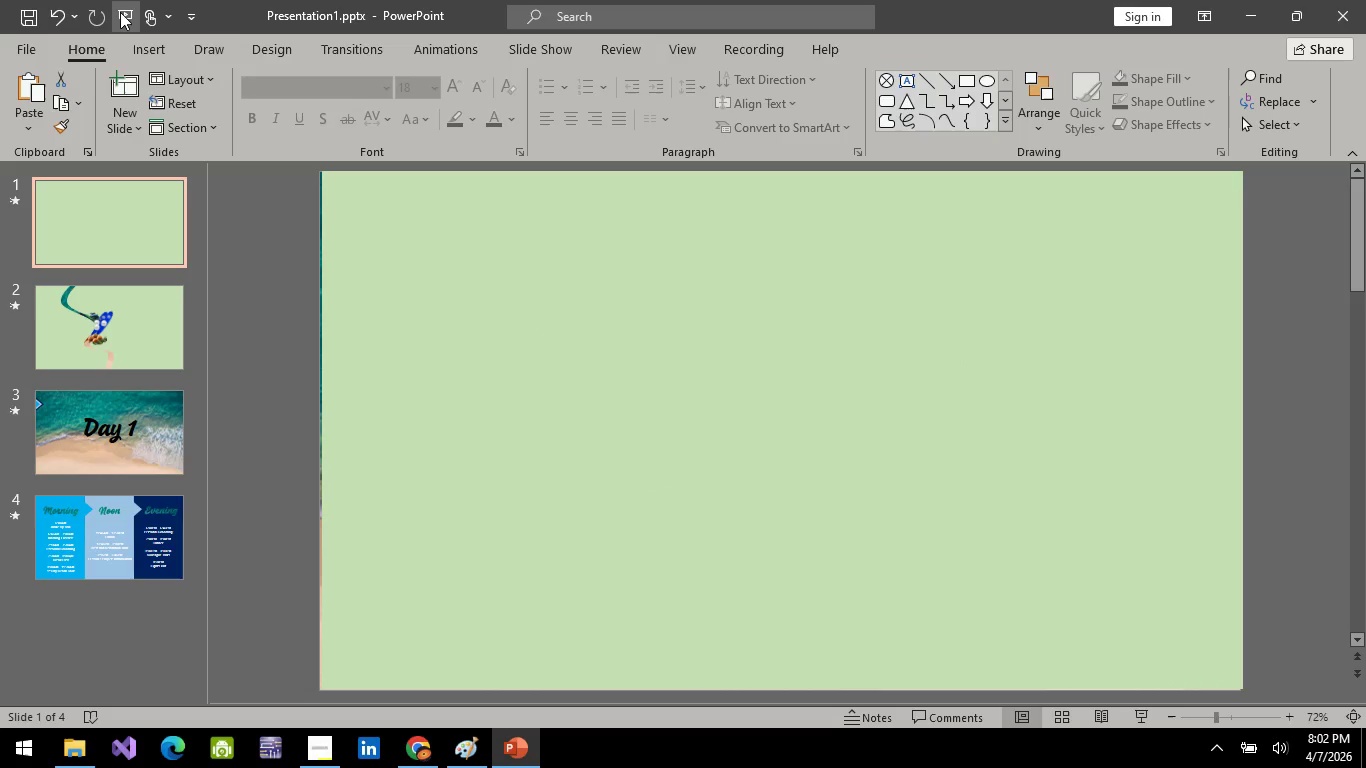 
left_click([120, 12])
 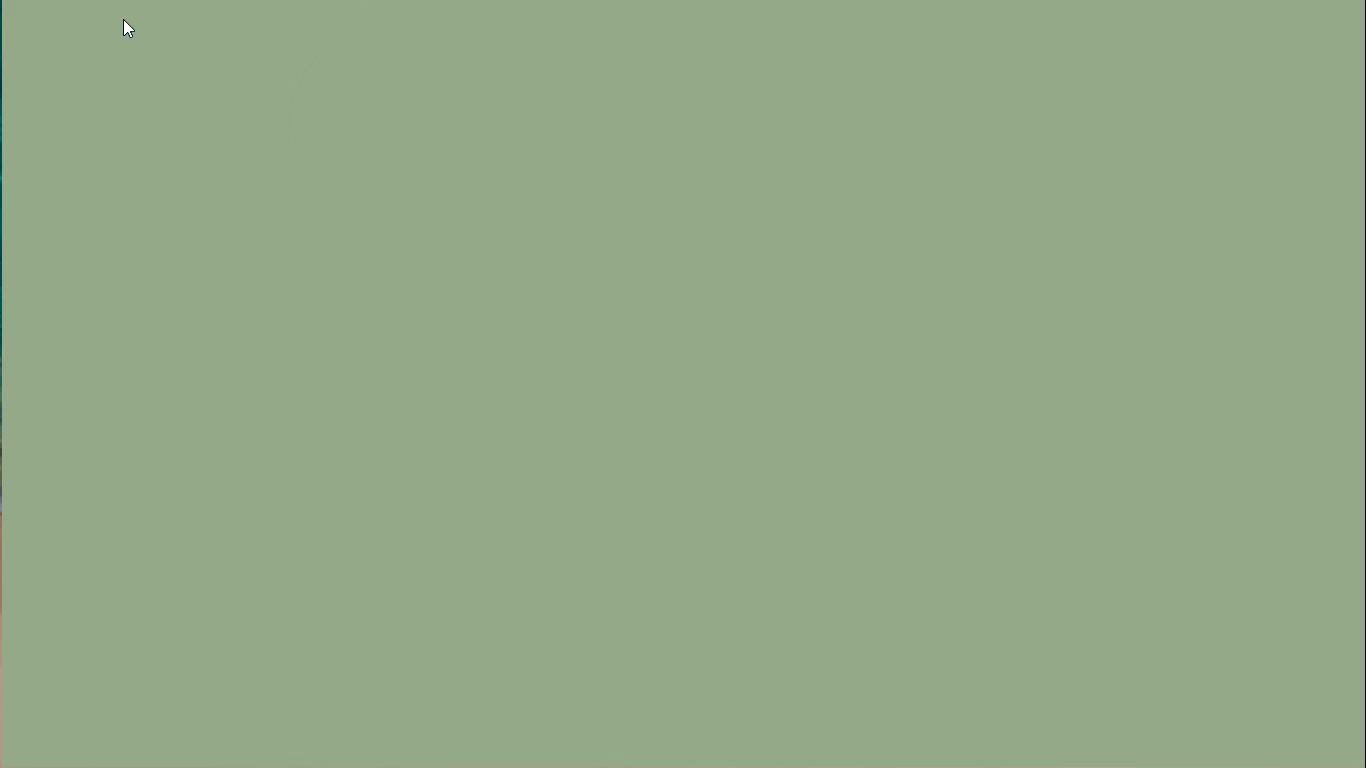 
key(Space)
 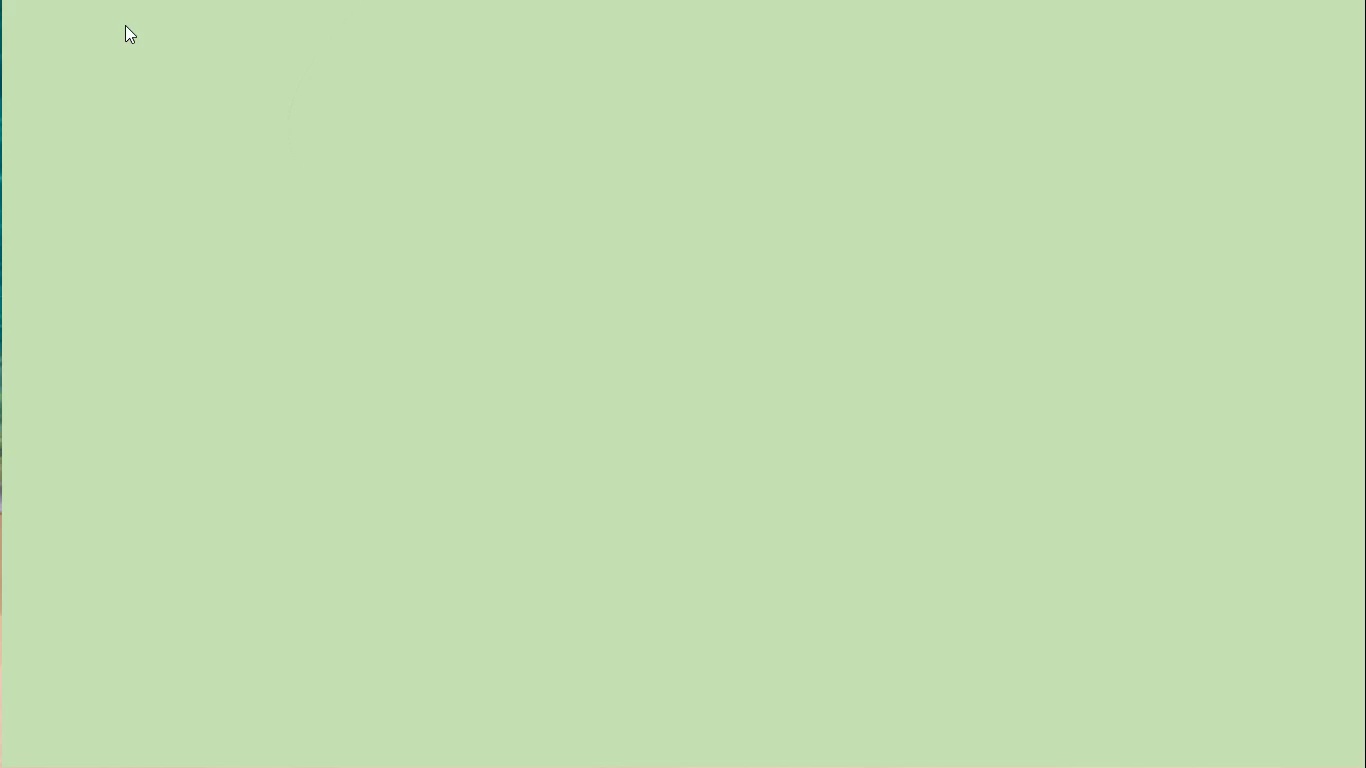 
key(Space)
 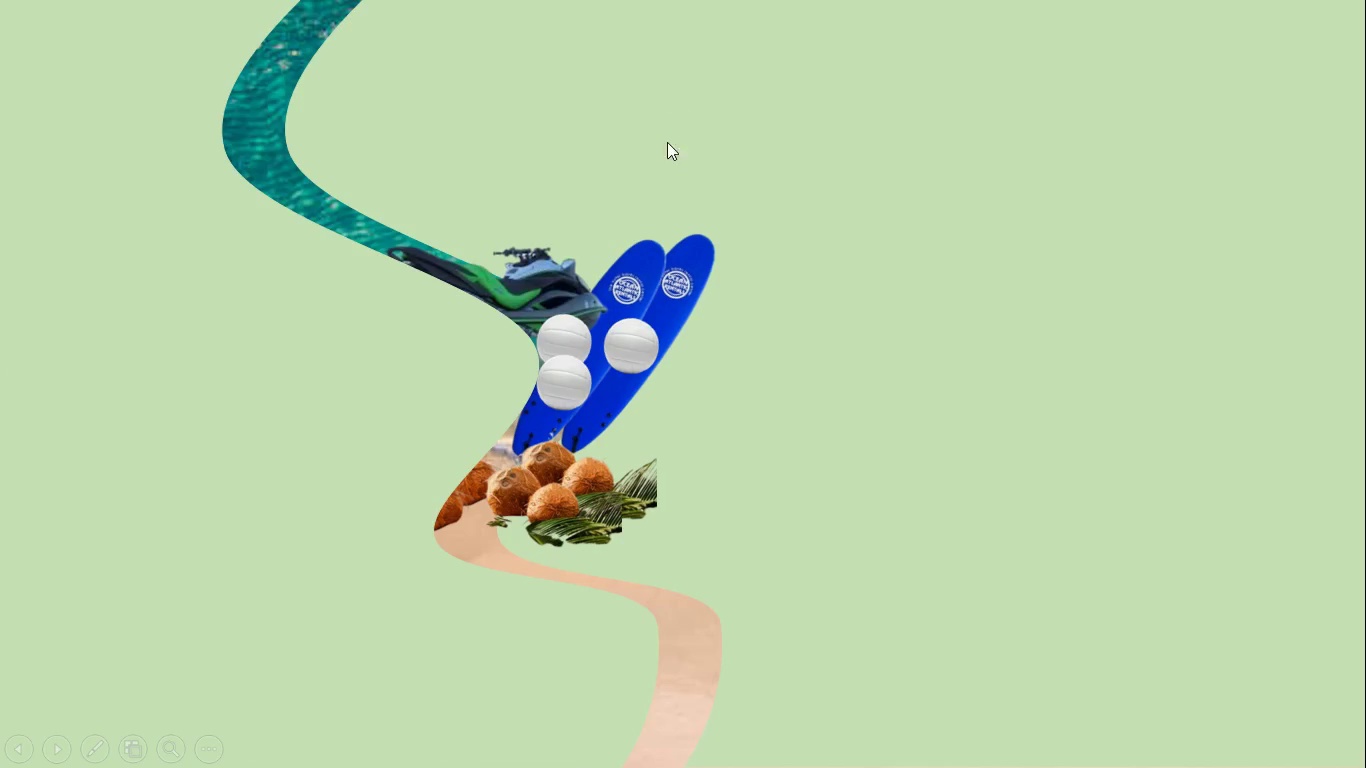 
key(Escape)
 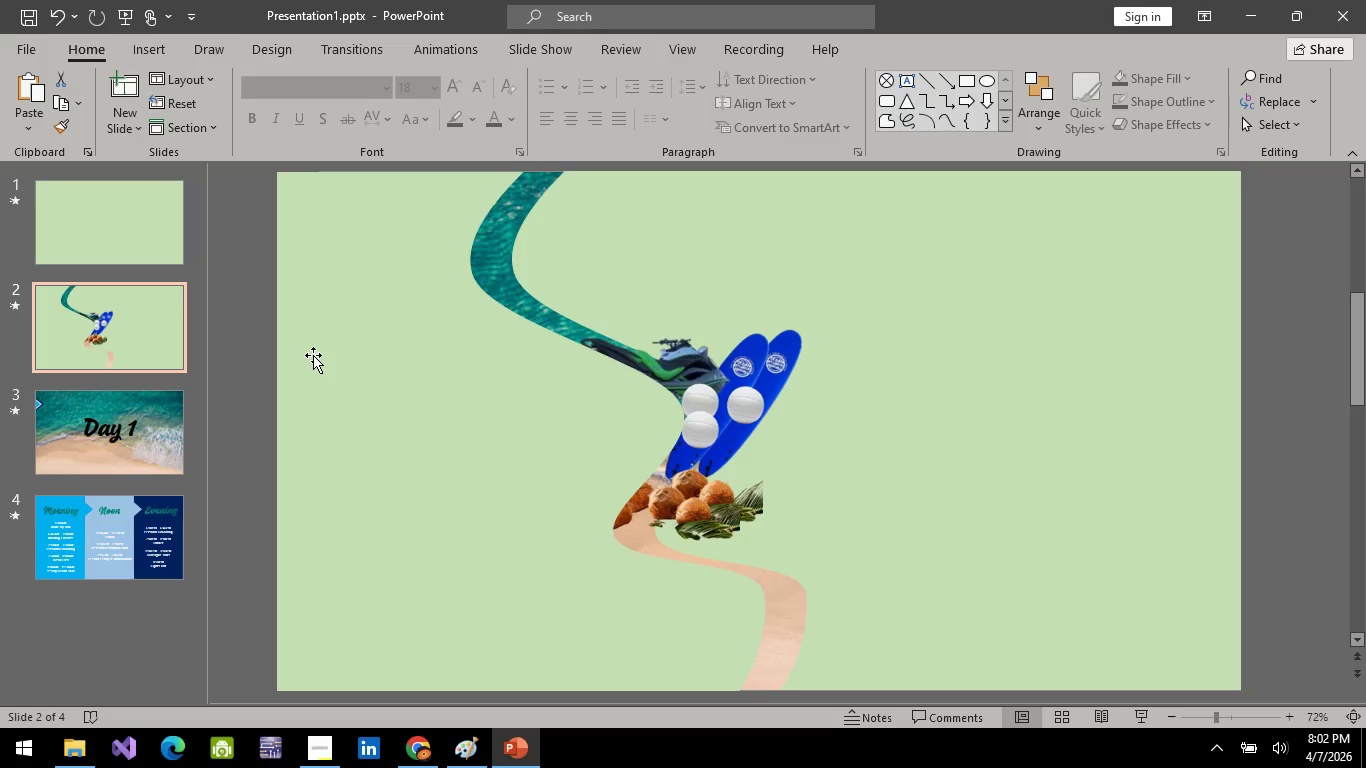 
left_click([484, 443])
 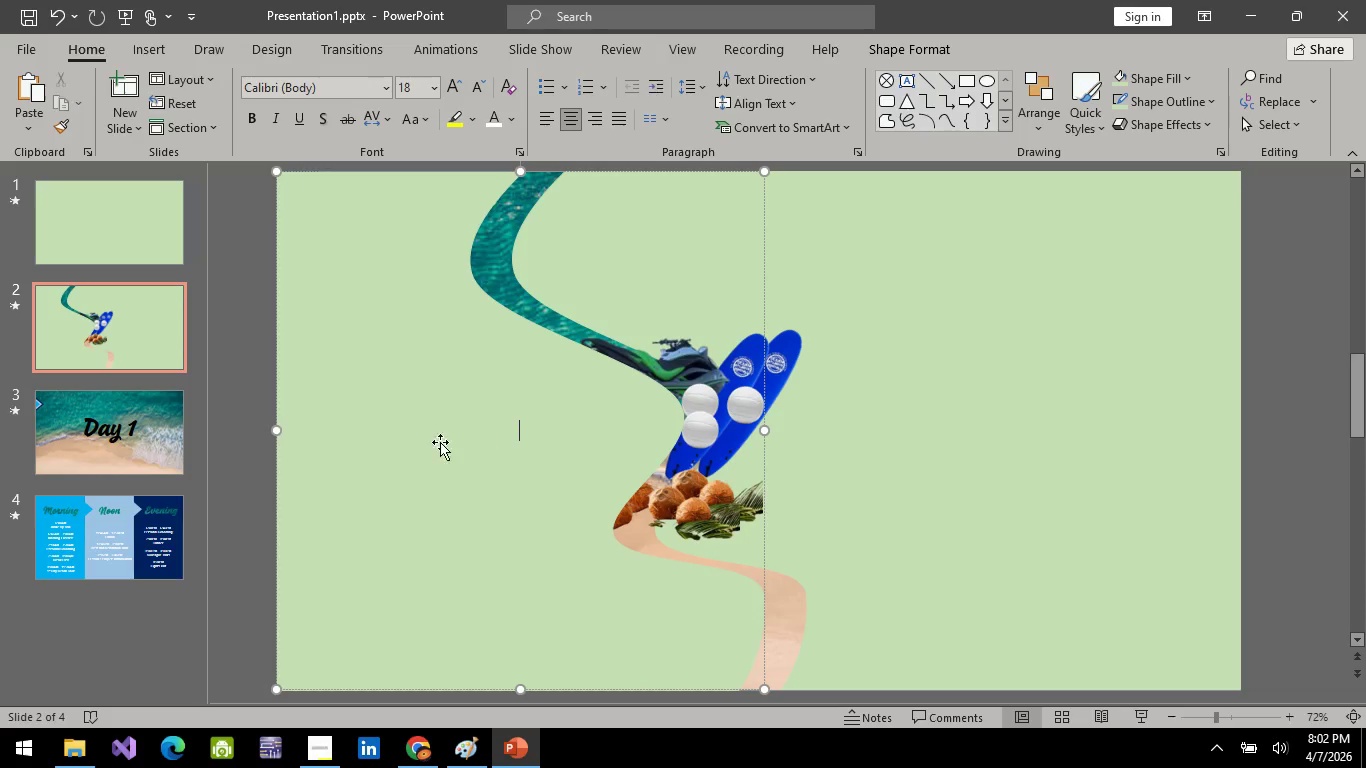 
left_click_drag(start_coordinate=[484, 443], to_coordinate=[387, 439])
 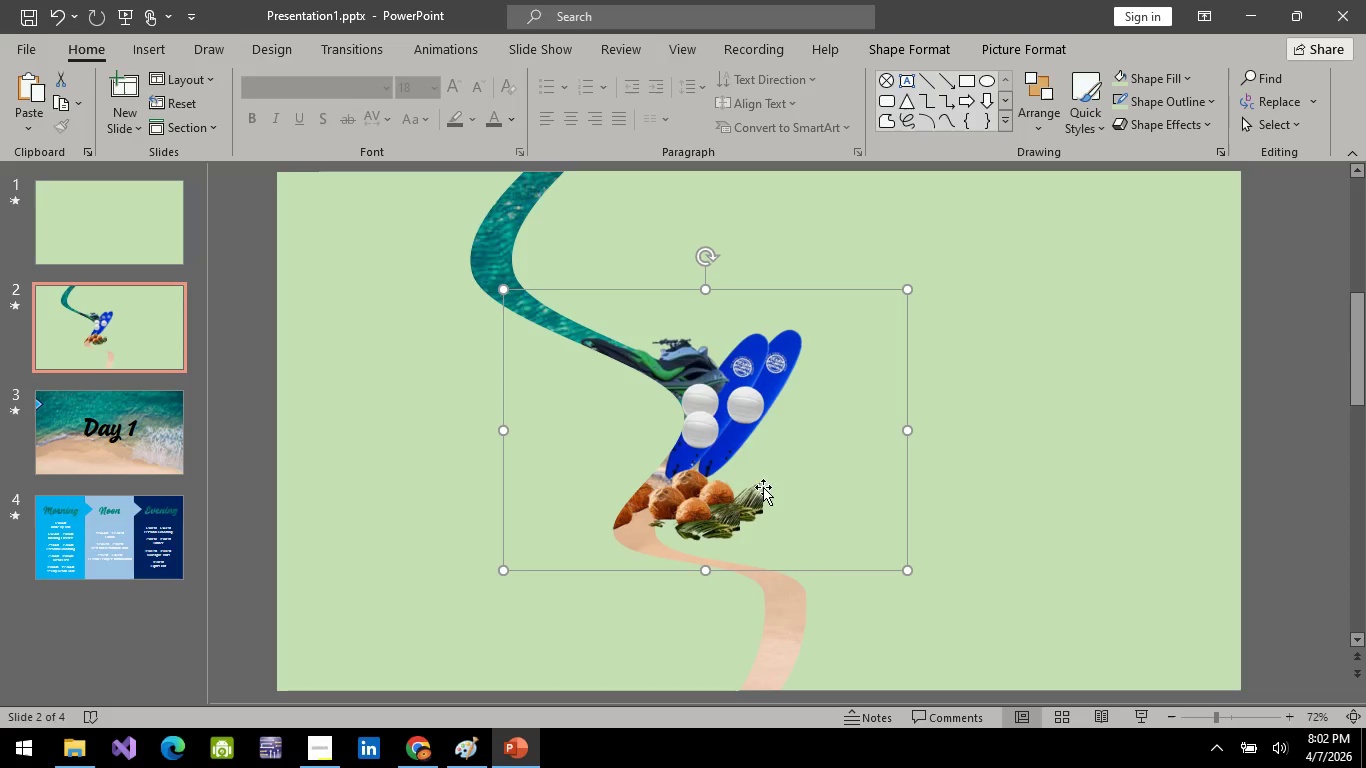 
double_click([457, 458])
 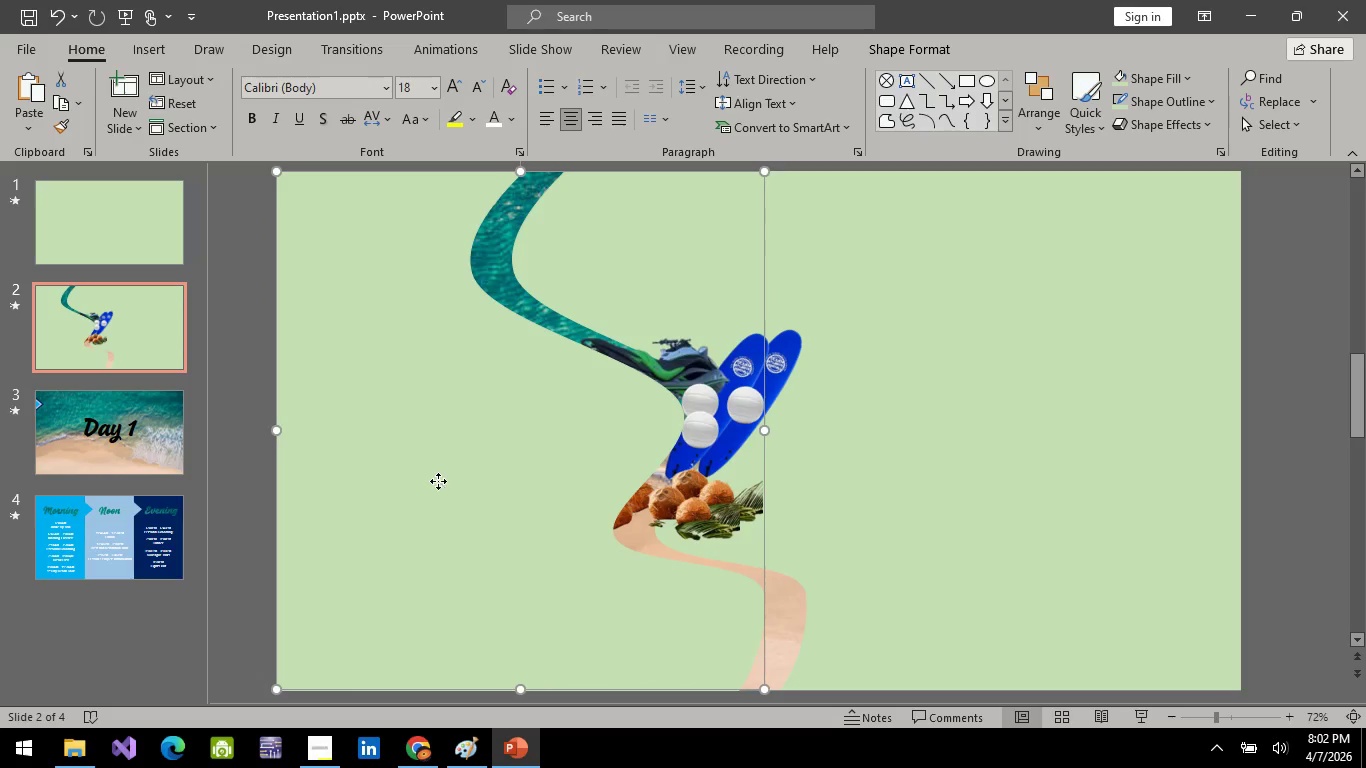 
left_click_drag(start_coordinate=[438, 481], to_coordinate=[399, 485])
 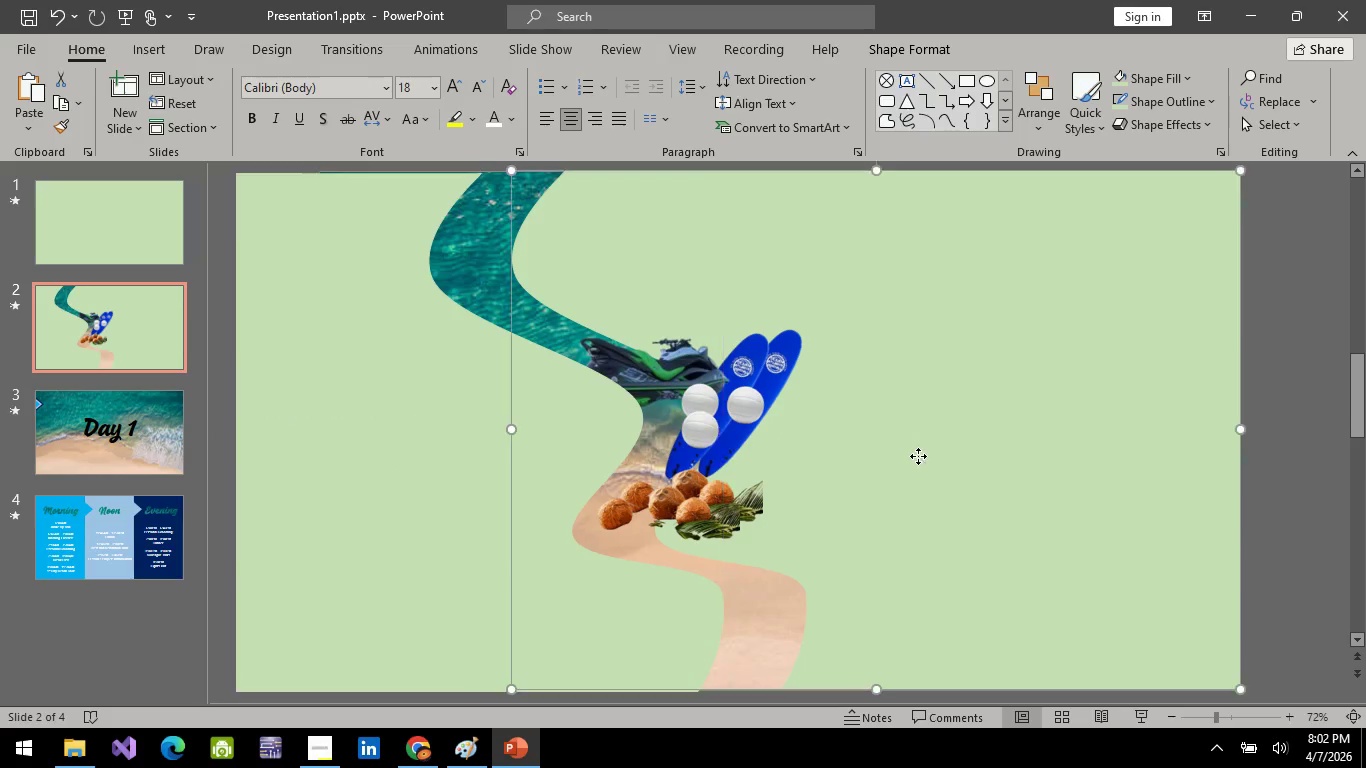 
left_click([918, 456])
 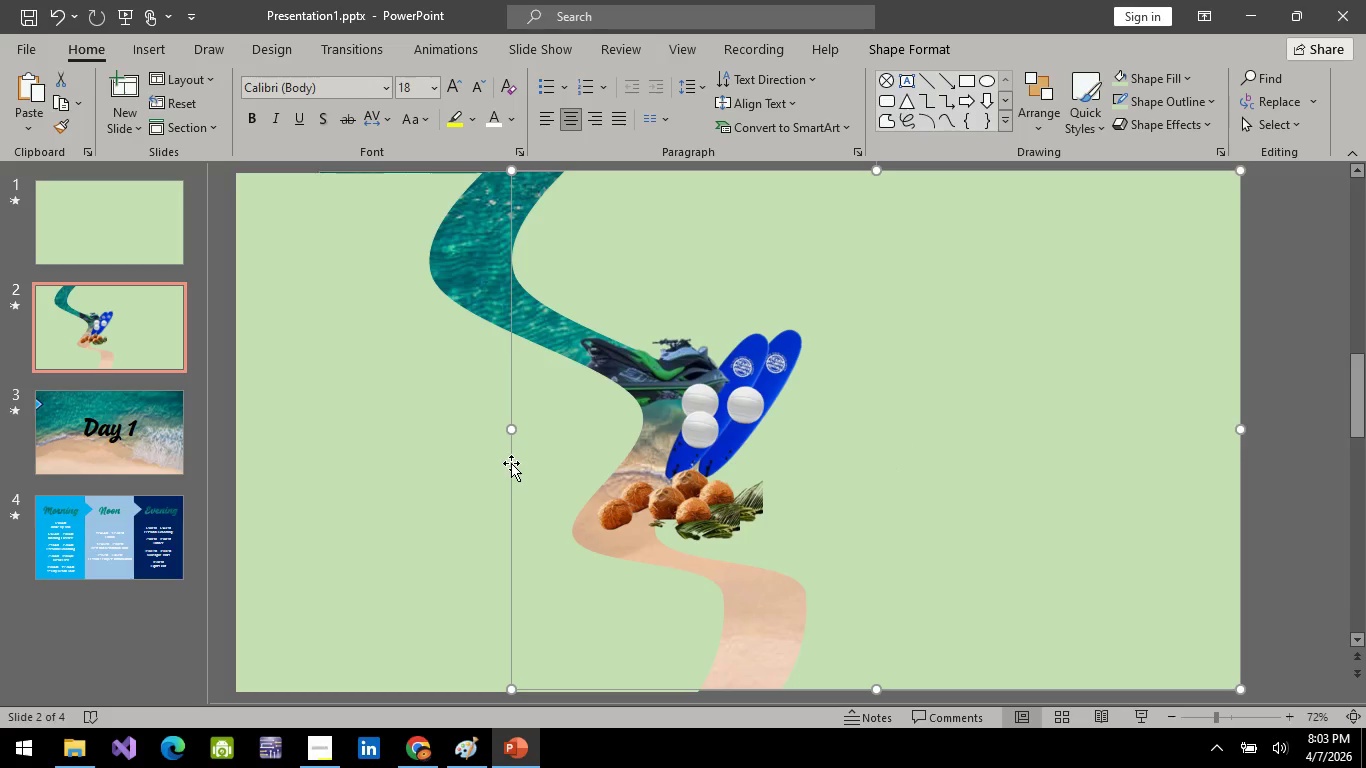 
left_click_drag(start_coordinate=[509, 463], to_coordinate=[545, 462])
 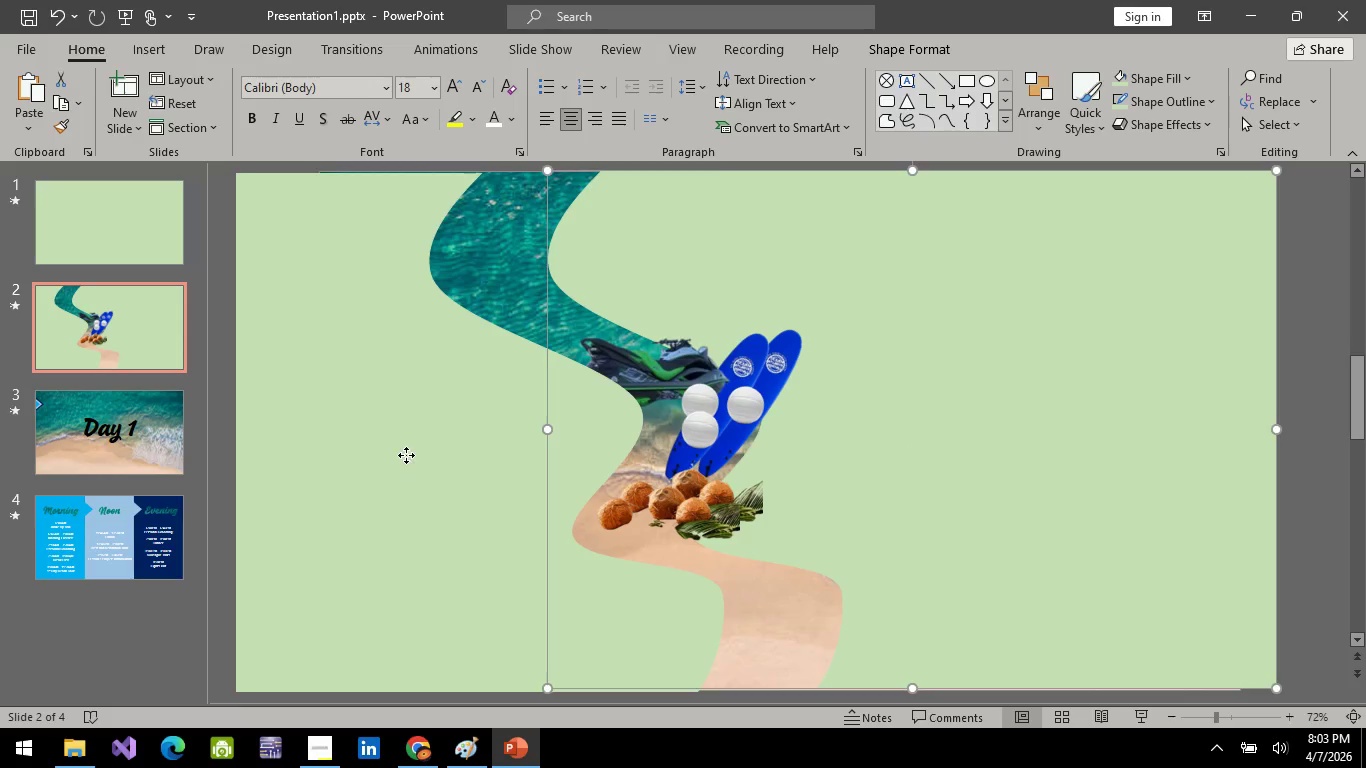 
left_click([406, 455])
 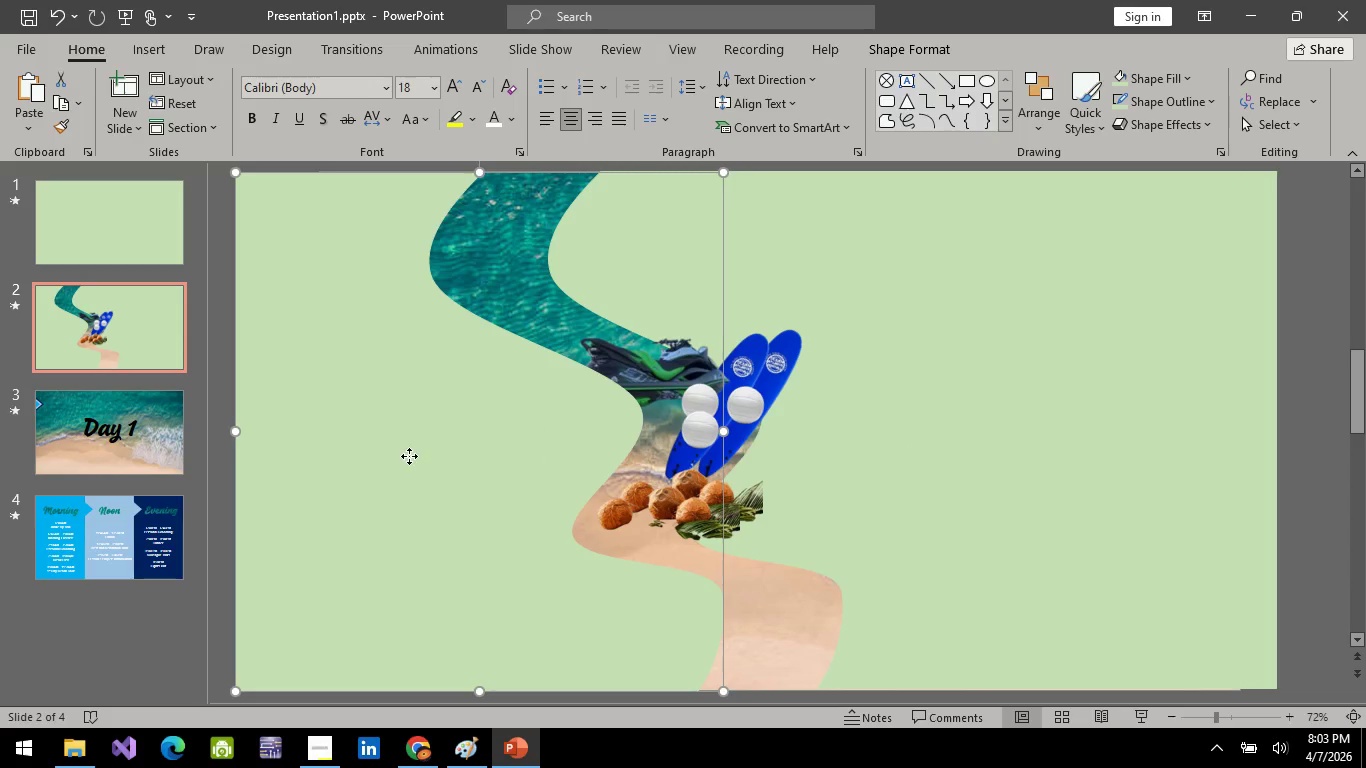 
left_click_drag(start_coordinate=[410, 457], to_coordinate=[439, 454])
 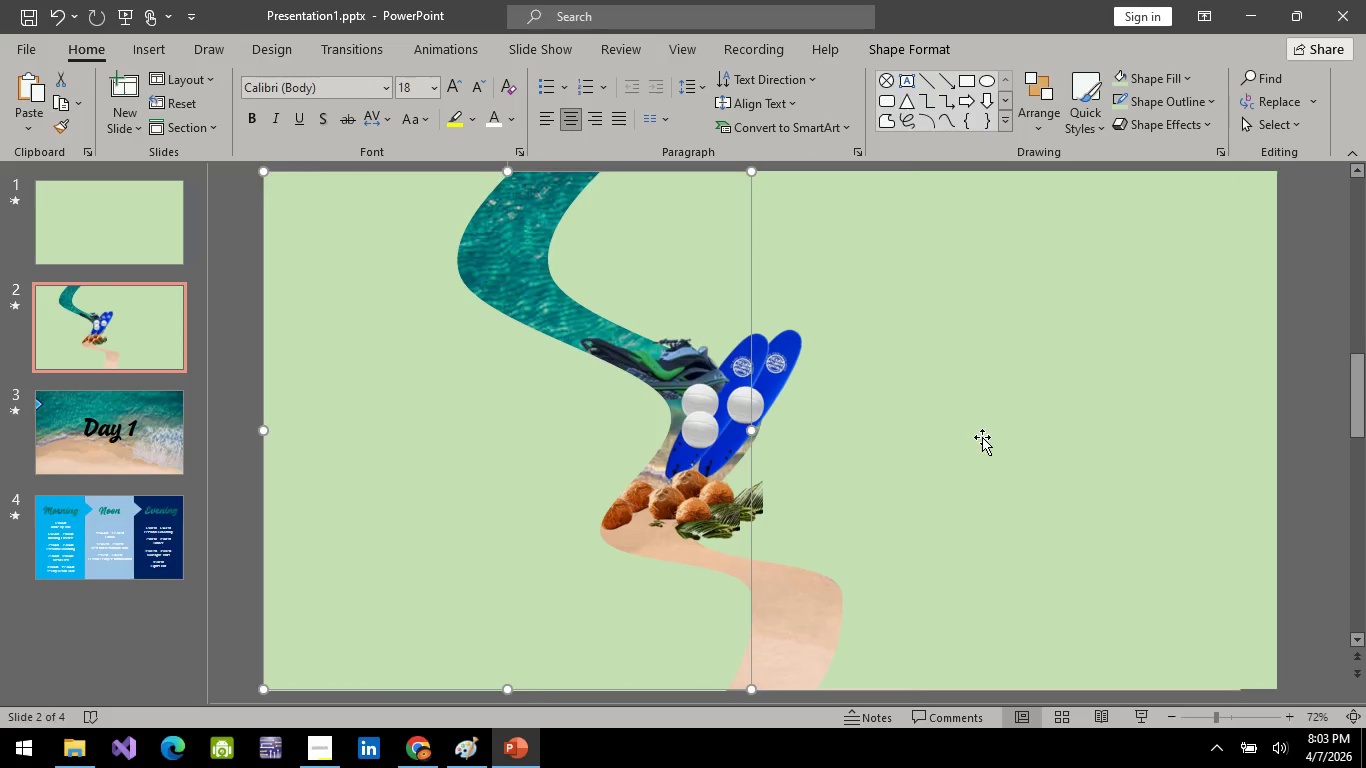 
left_click([982, 437])
 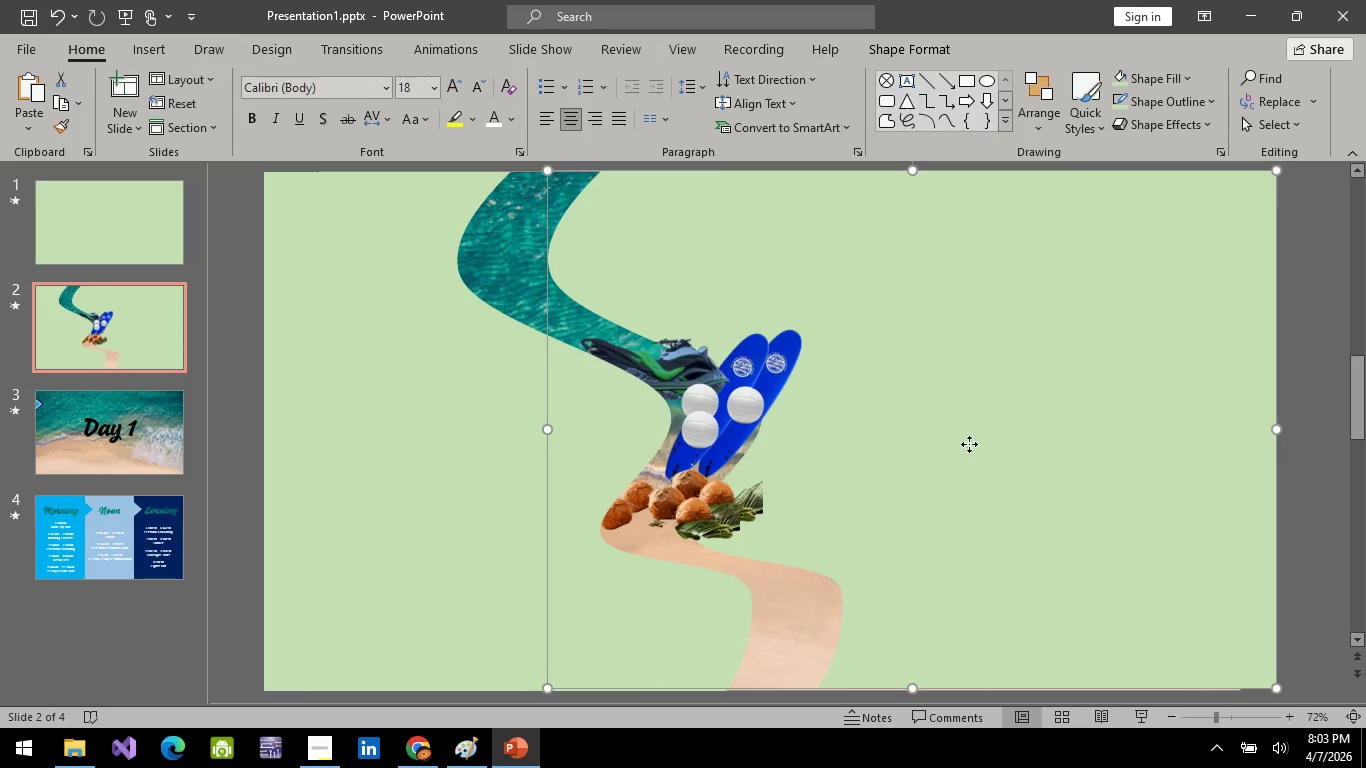 
left_click_drag(start_coordinate=[960, 445], to_coordinate=[1033, 442])
 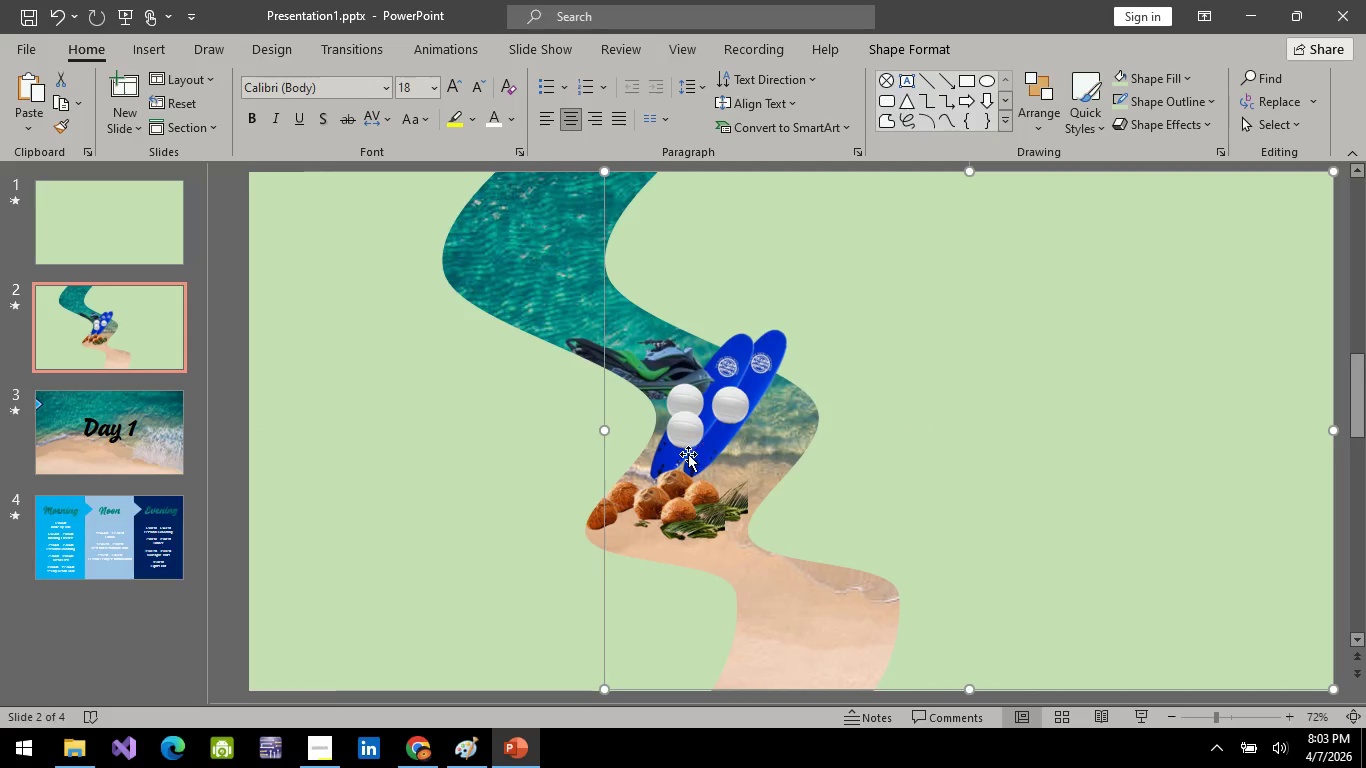 
left_click([484, 448])
 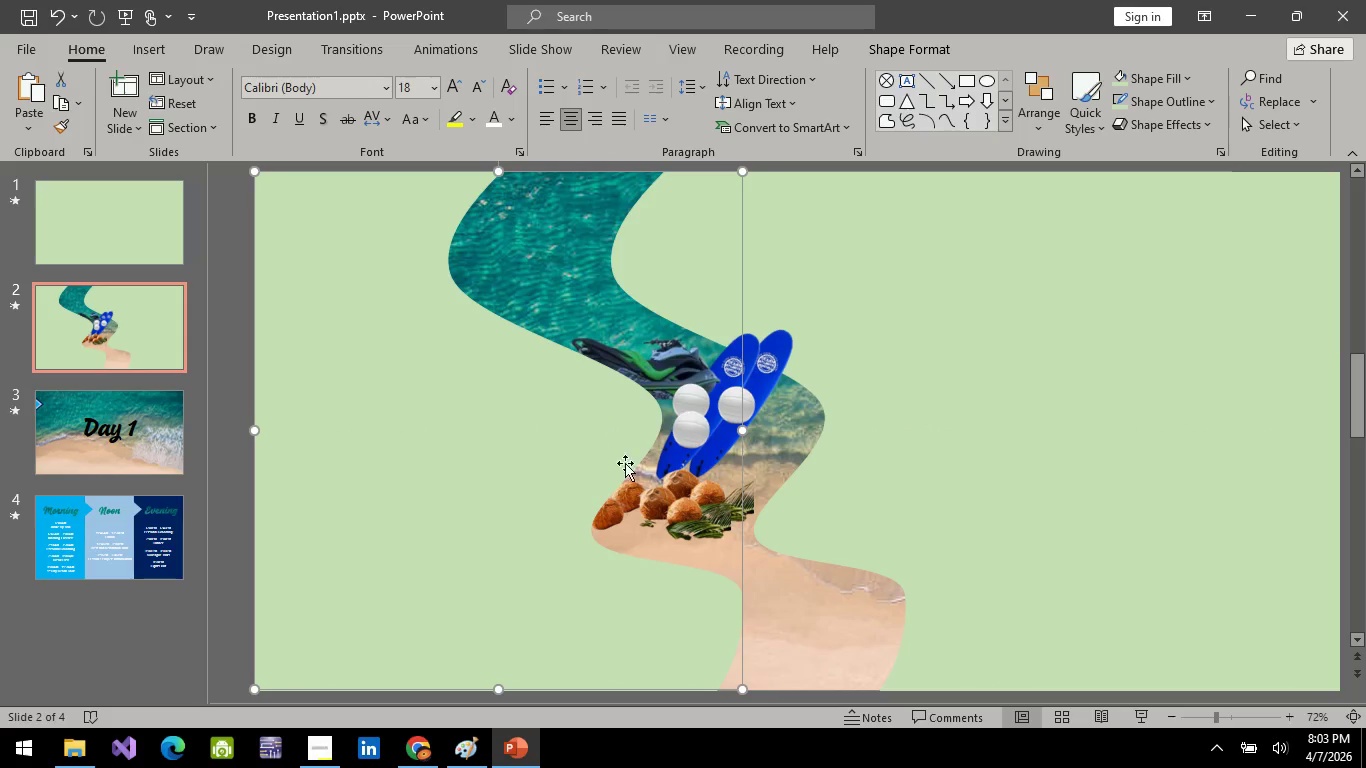 
left_click([993, 463])
 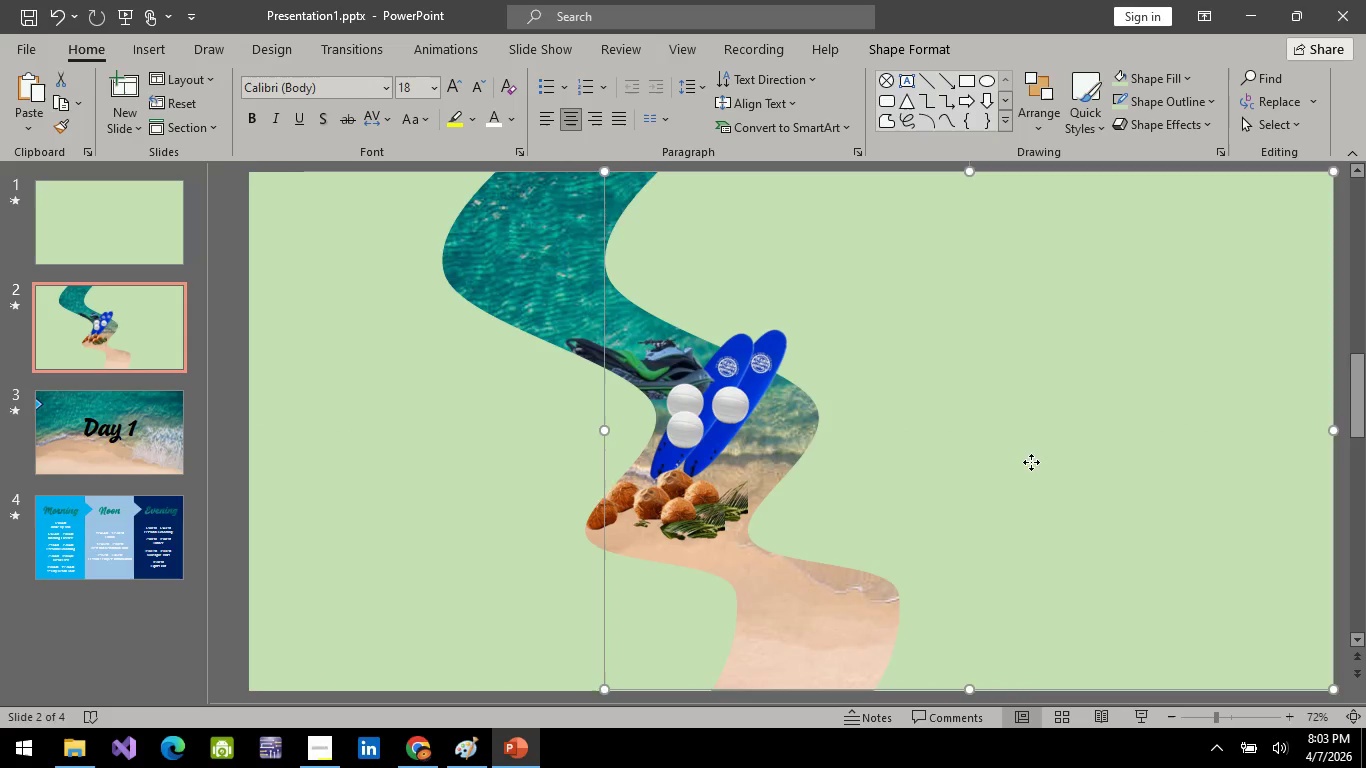 
left_click_drag(start_coordinate=[1033, 461], to_coordinate=[1003, 454])
 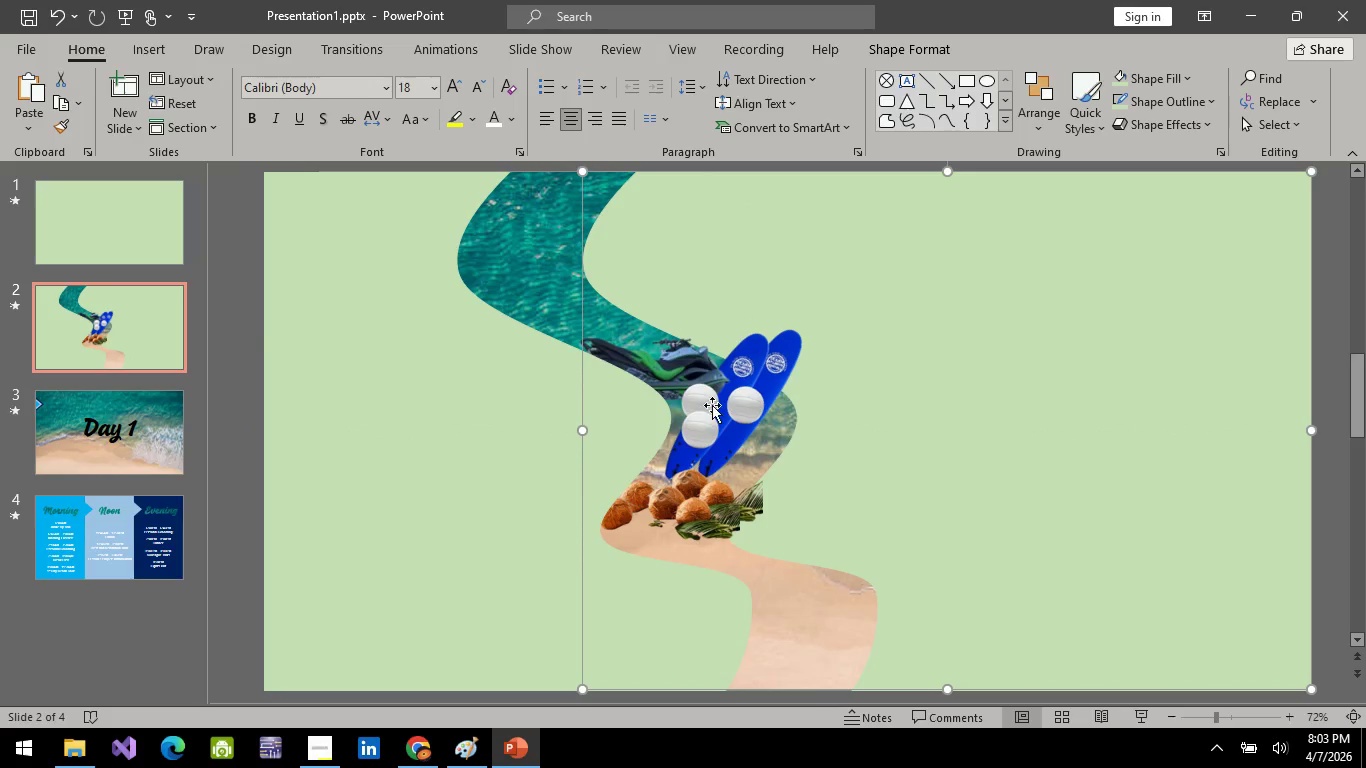 
left_click([147, 221])
 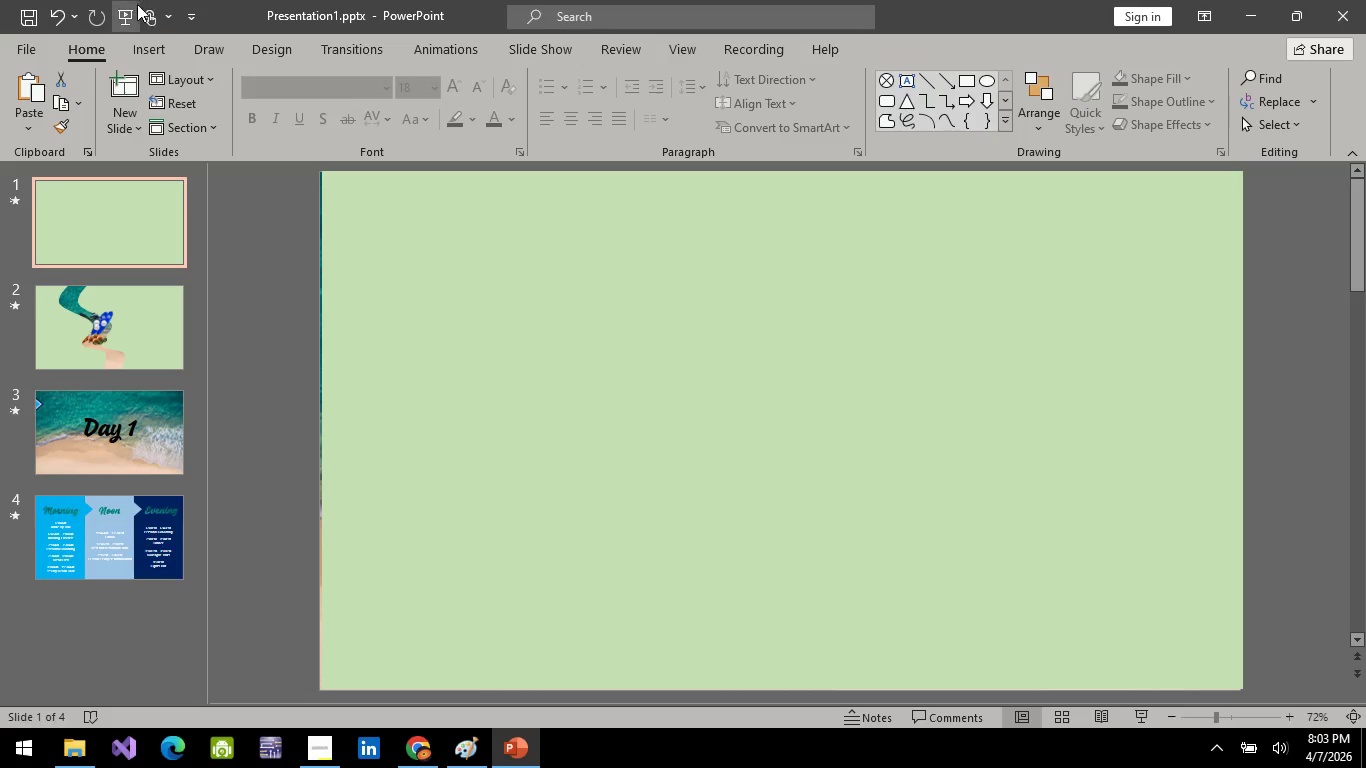 
left_click([134, 7])
 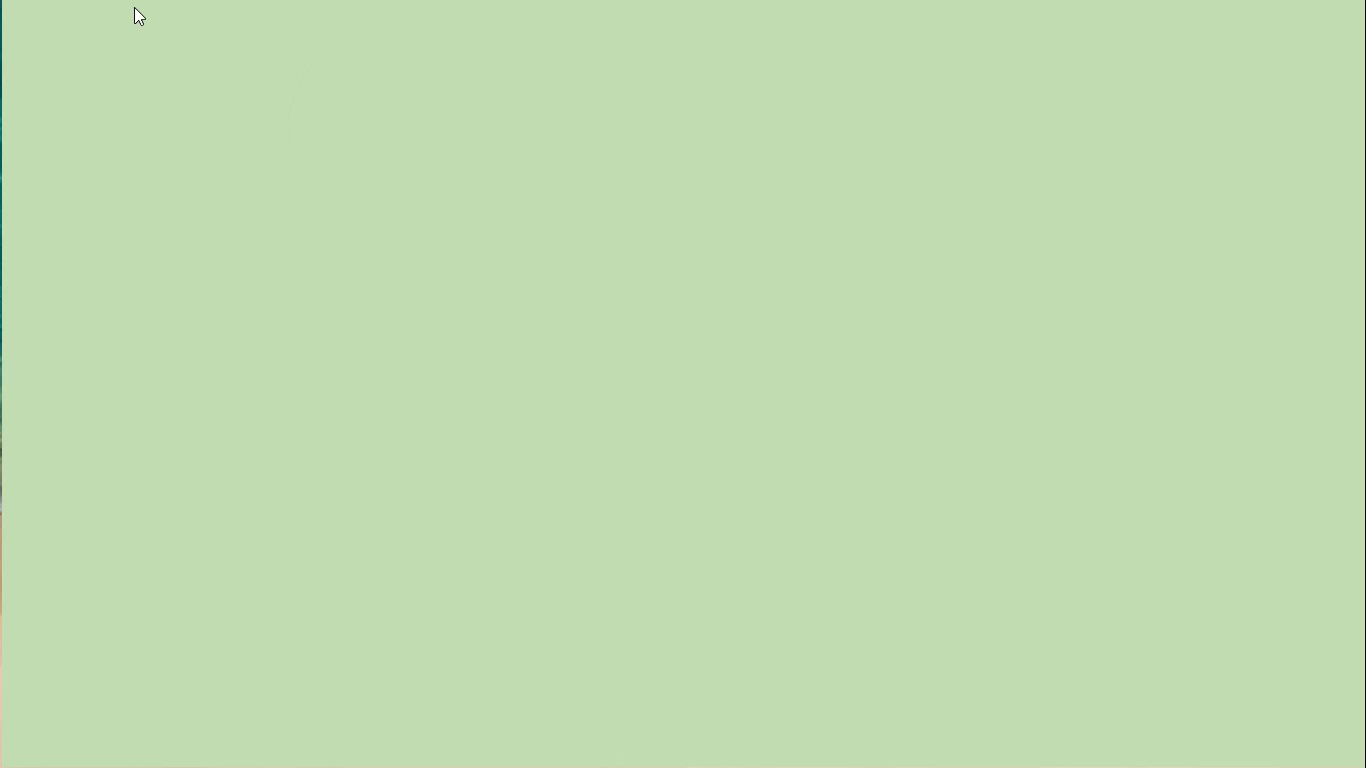 
key(Space)
 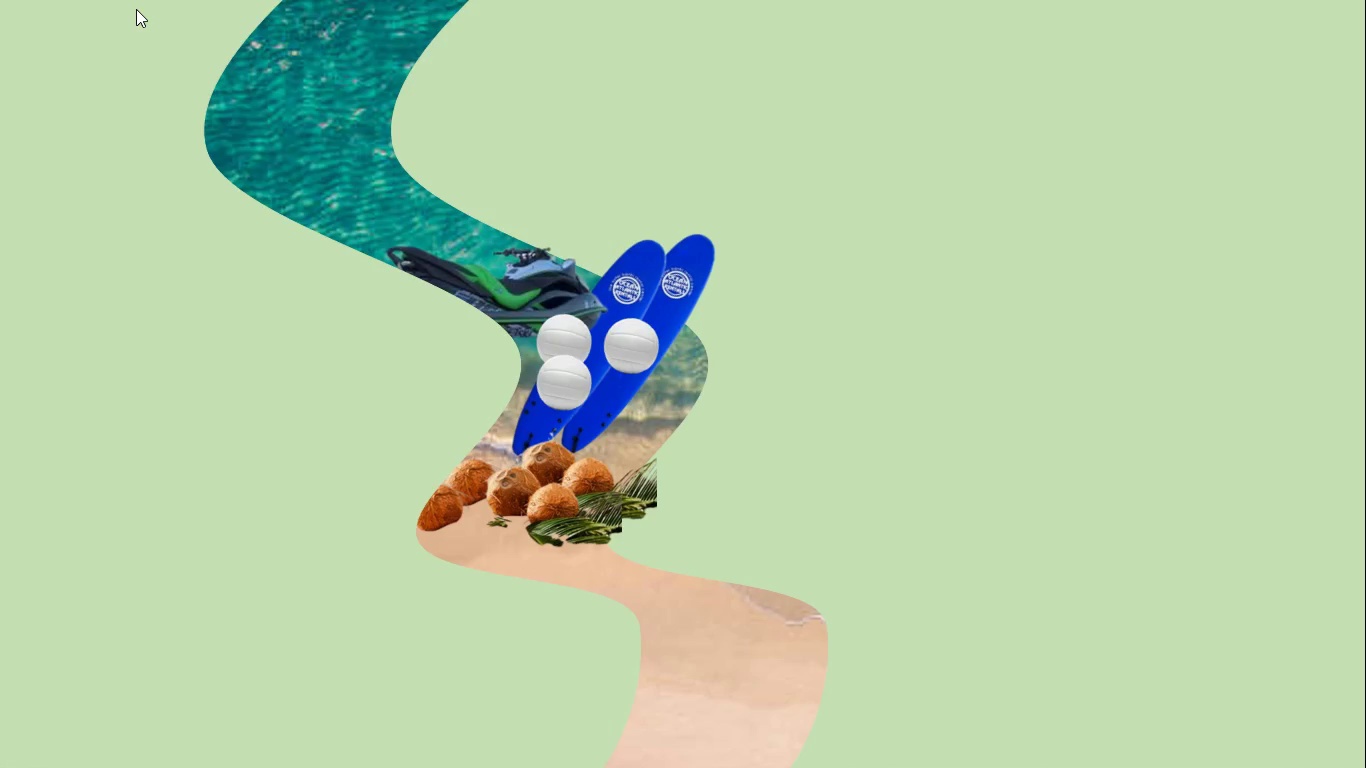 
wait(5.58)
 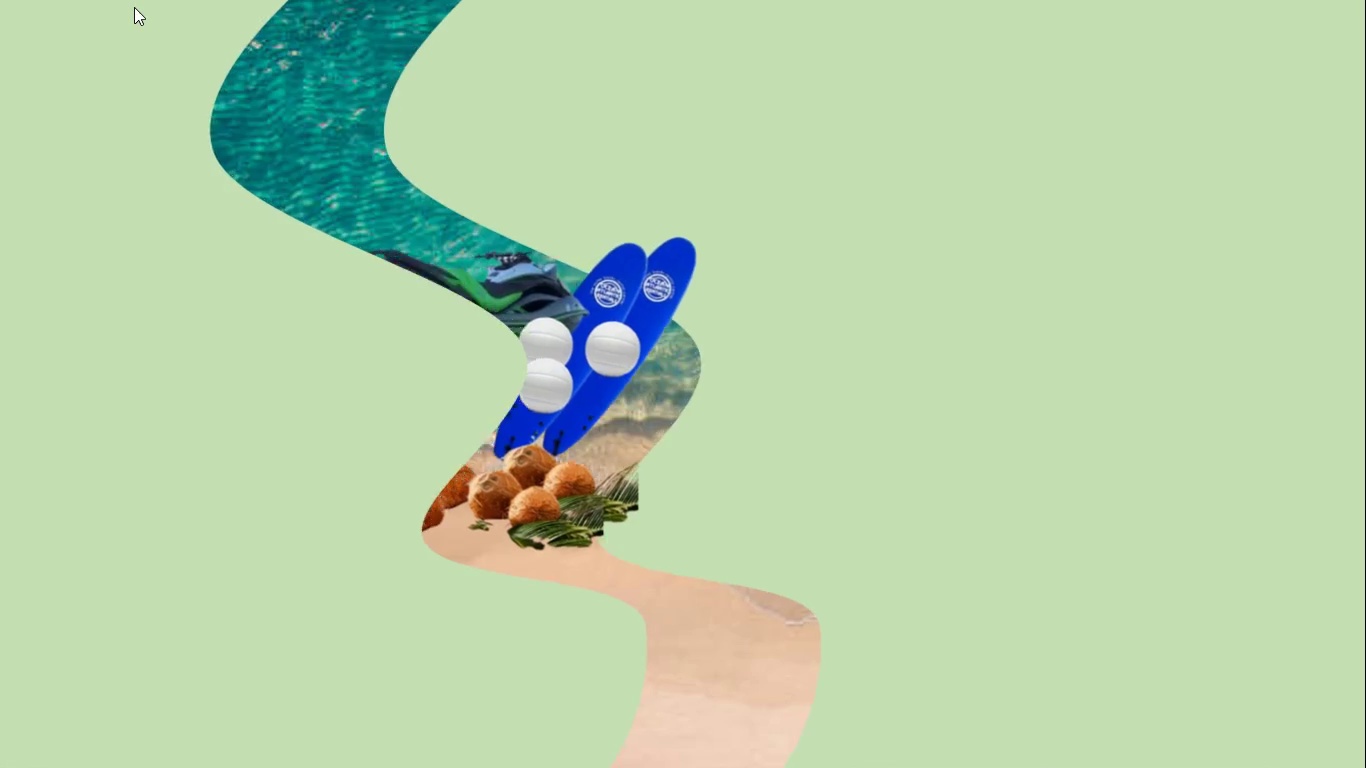 
right_click([136, 9])
 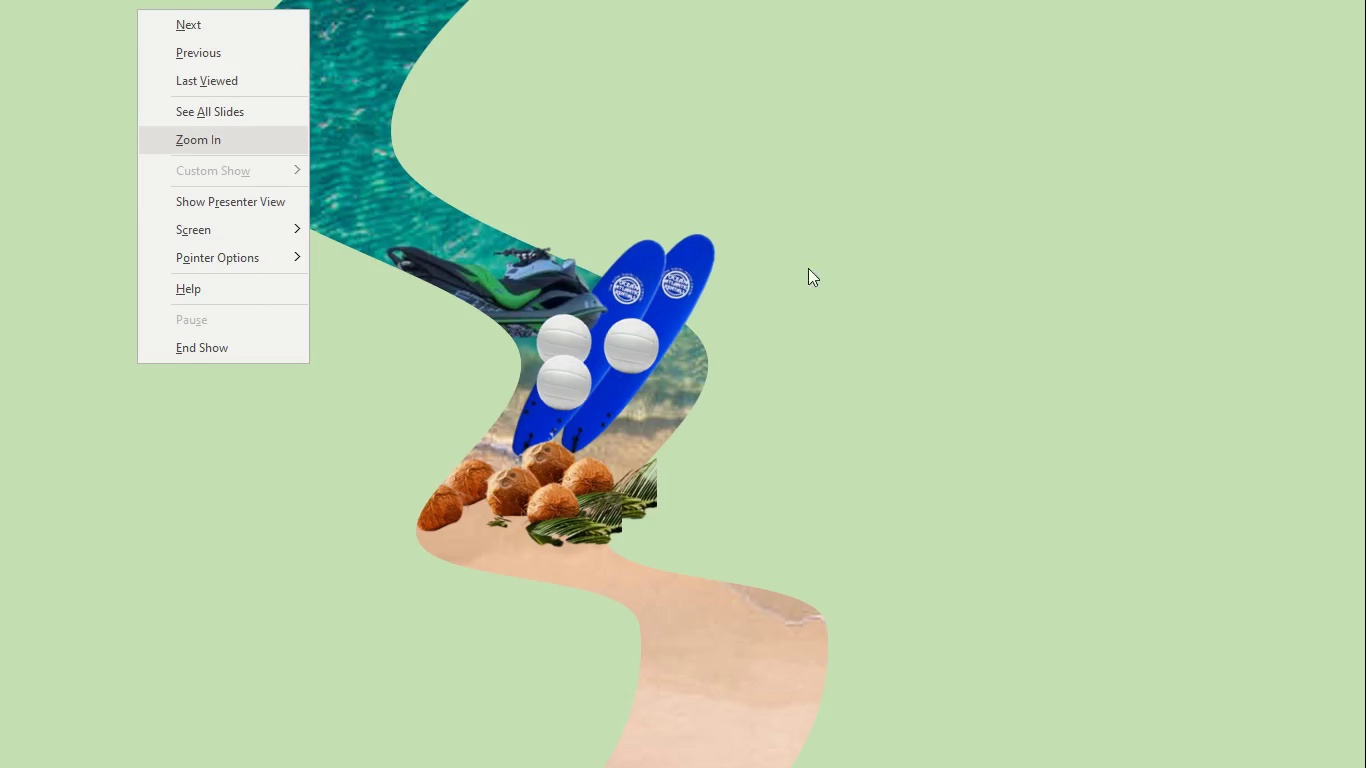 
left_click([842, 278])
 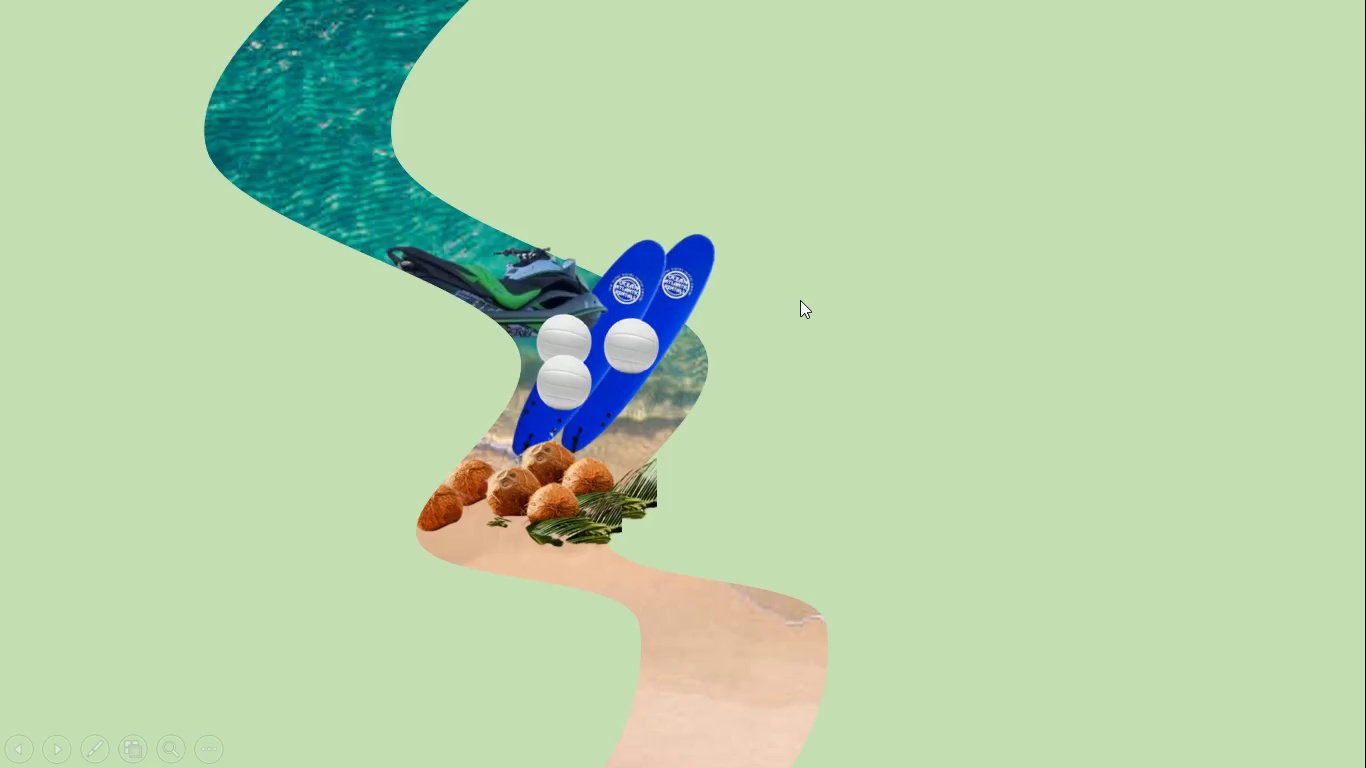 
key(Escape)
 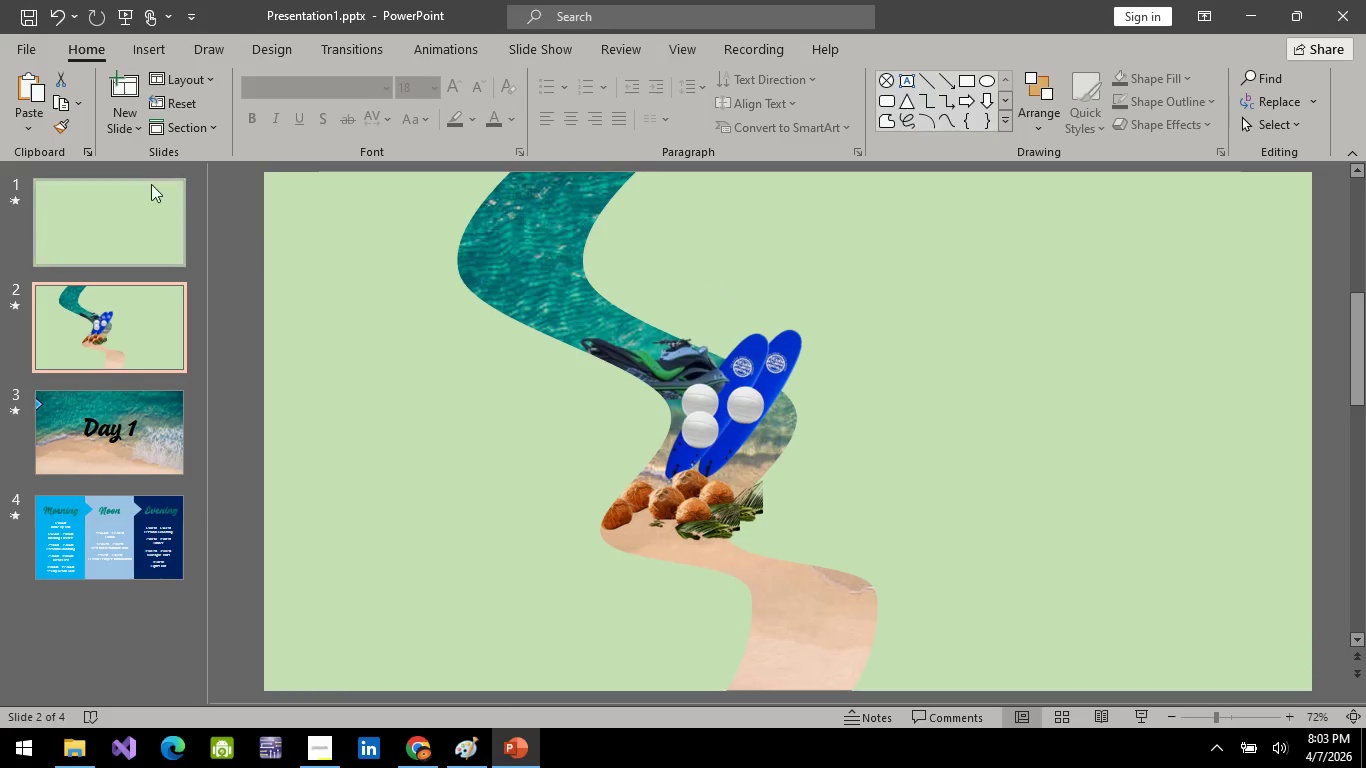 
left_click([178, 51])
 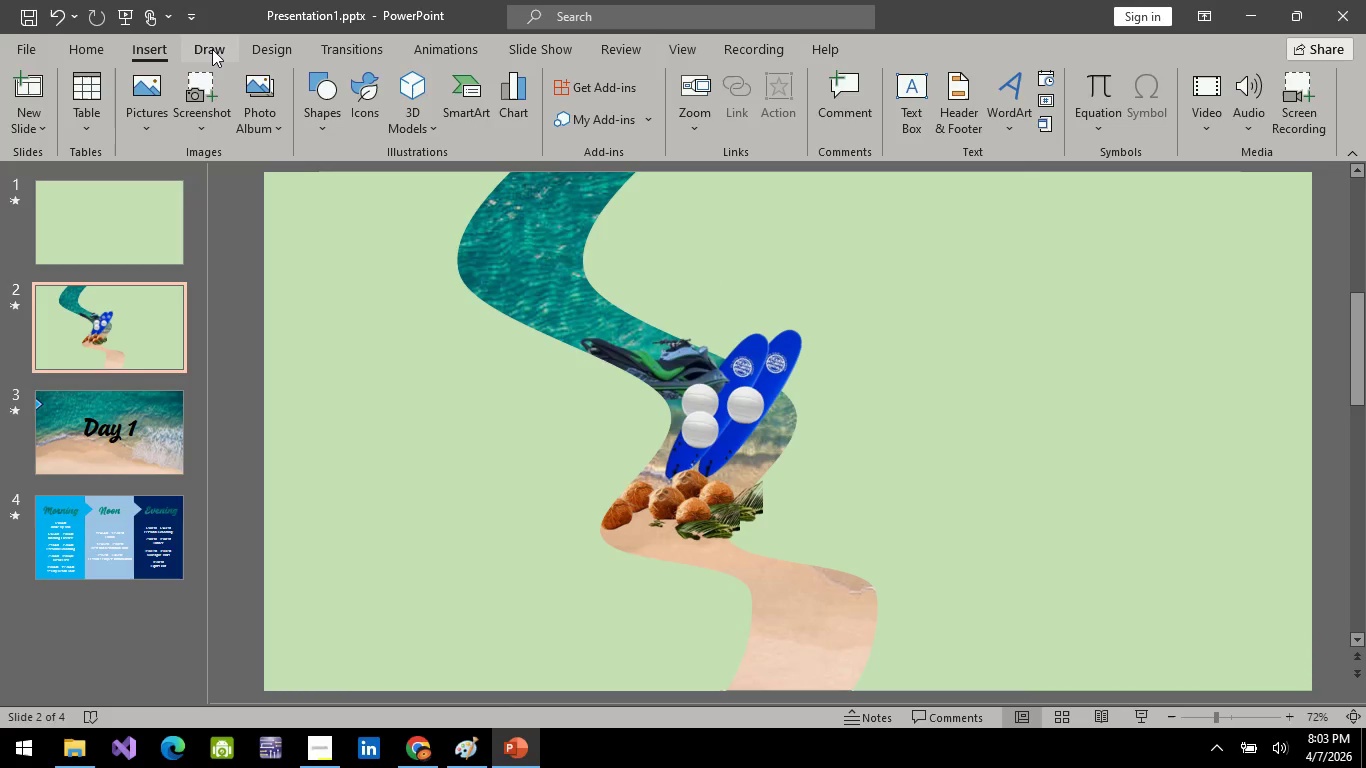 
key(Alt+AltLeft)
 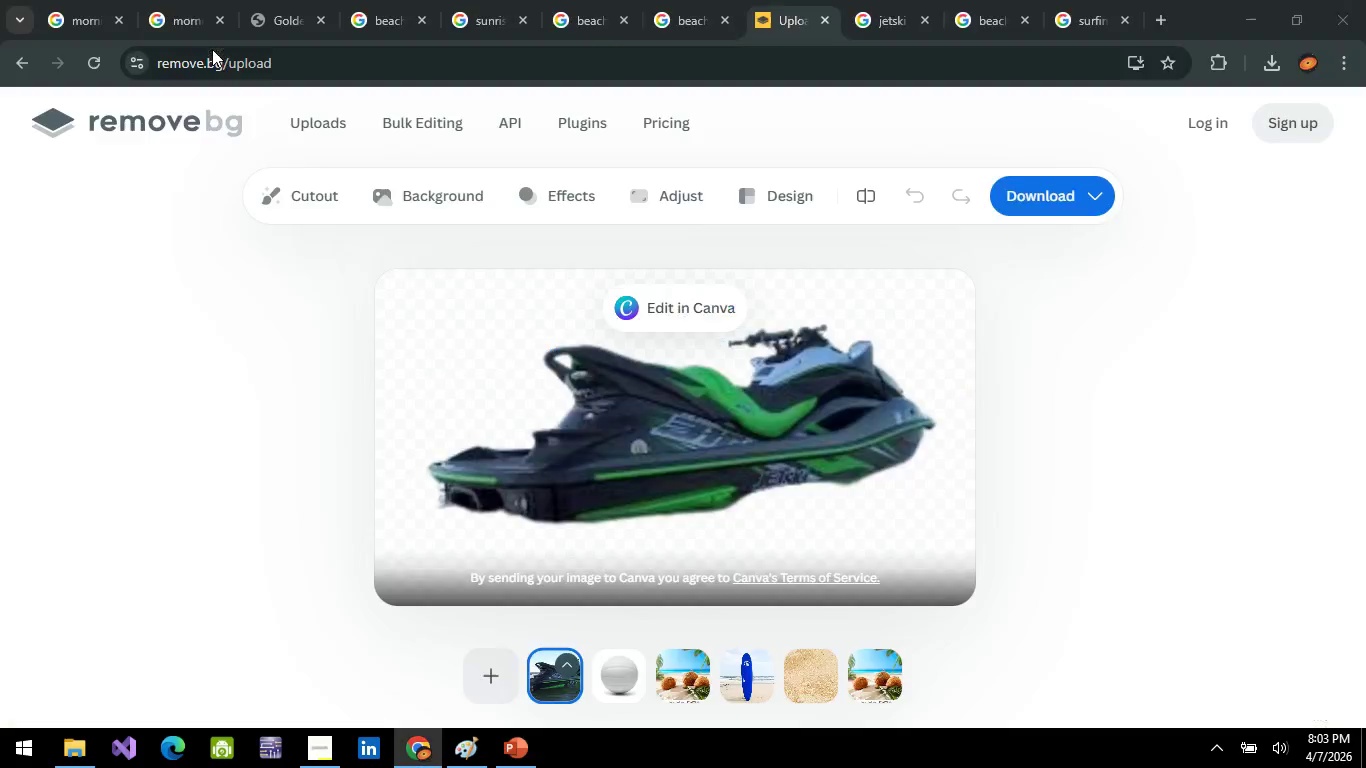 
key(Alt+Tab)